 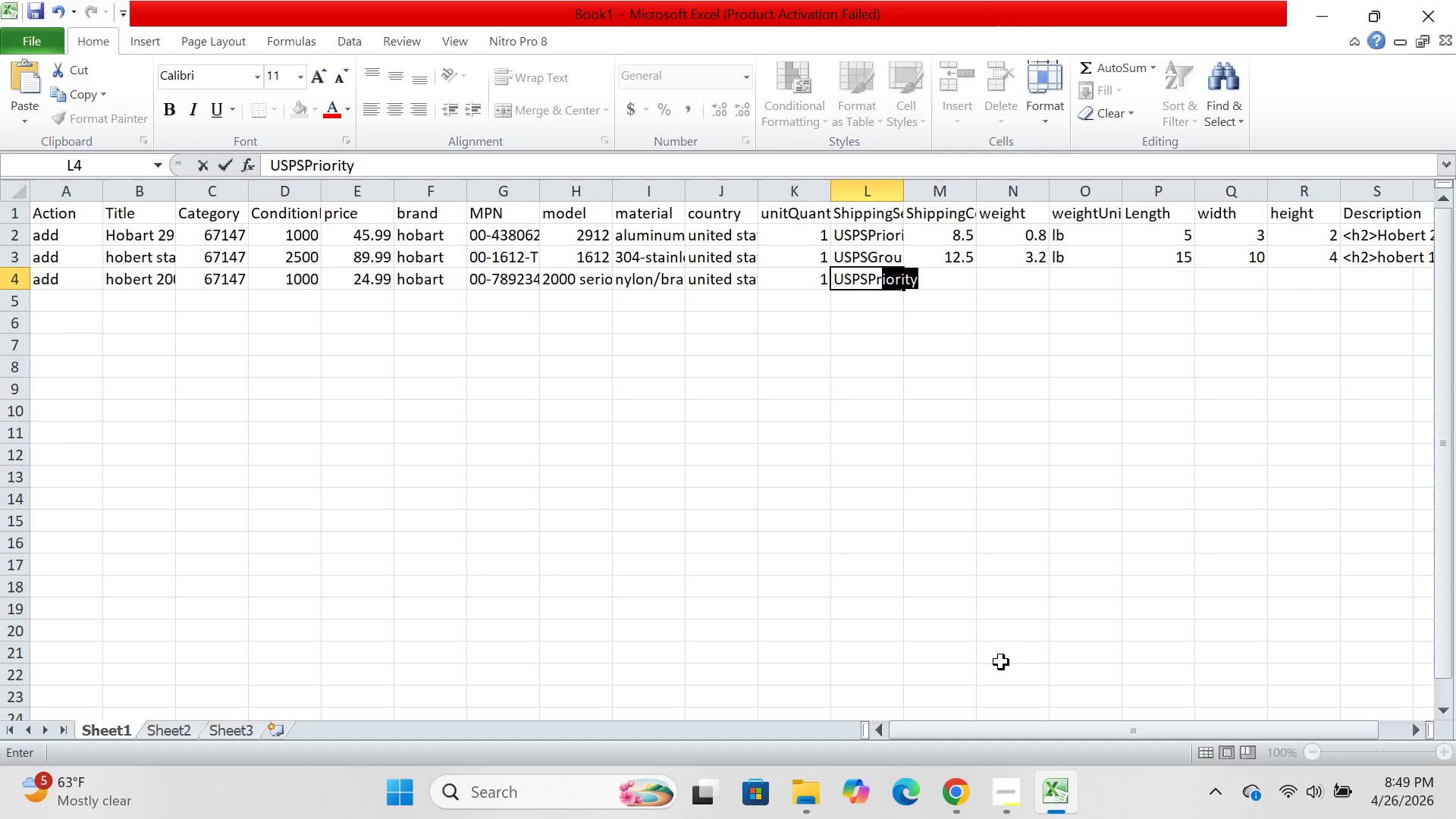 
key(Enter)
 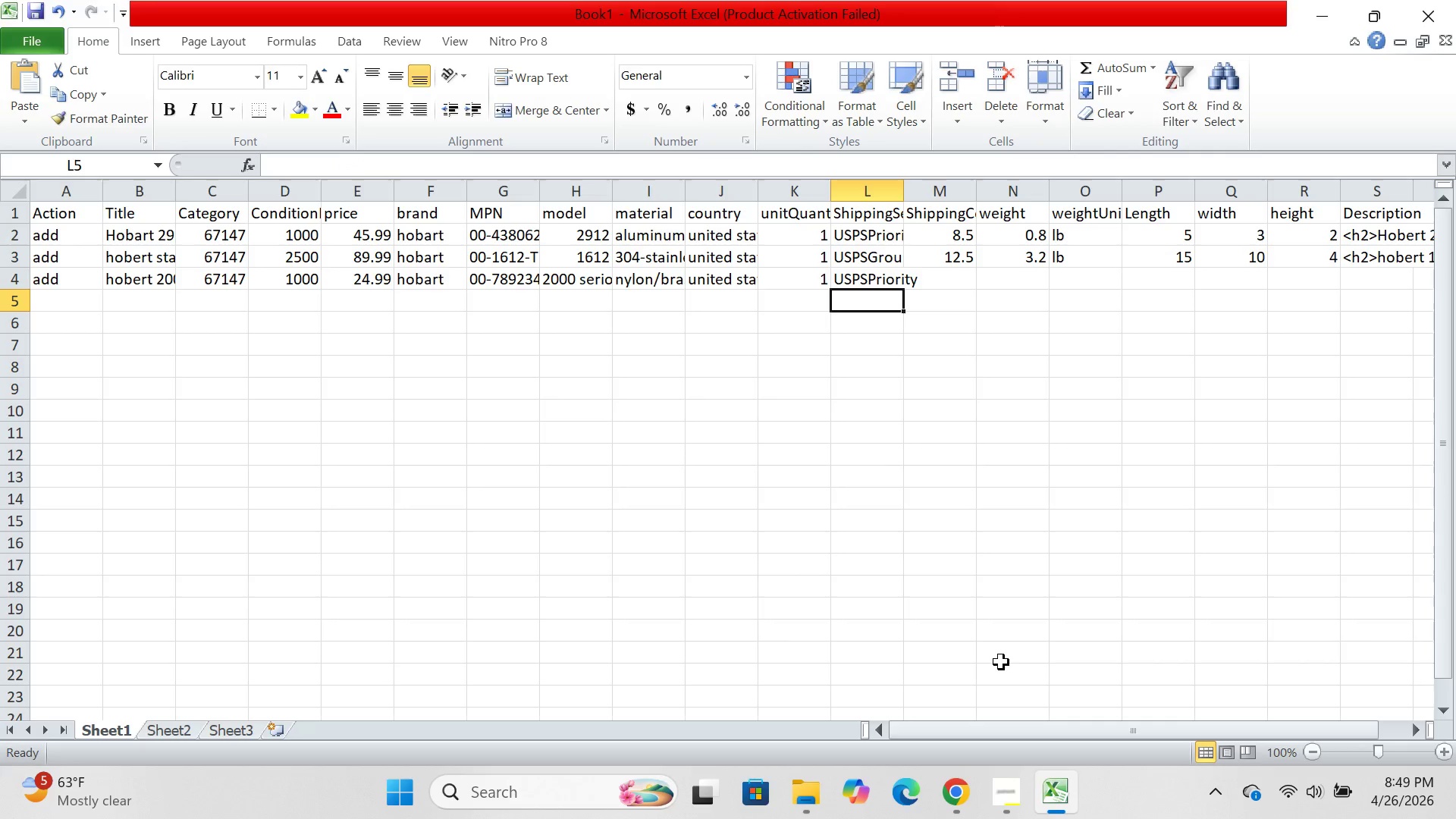 
key(Numpad3)
 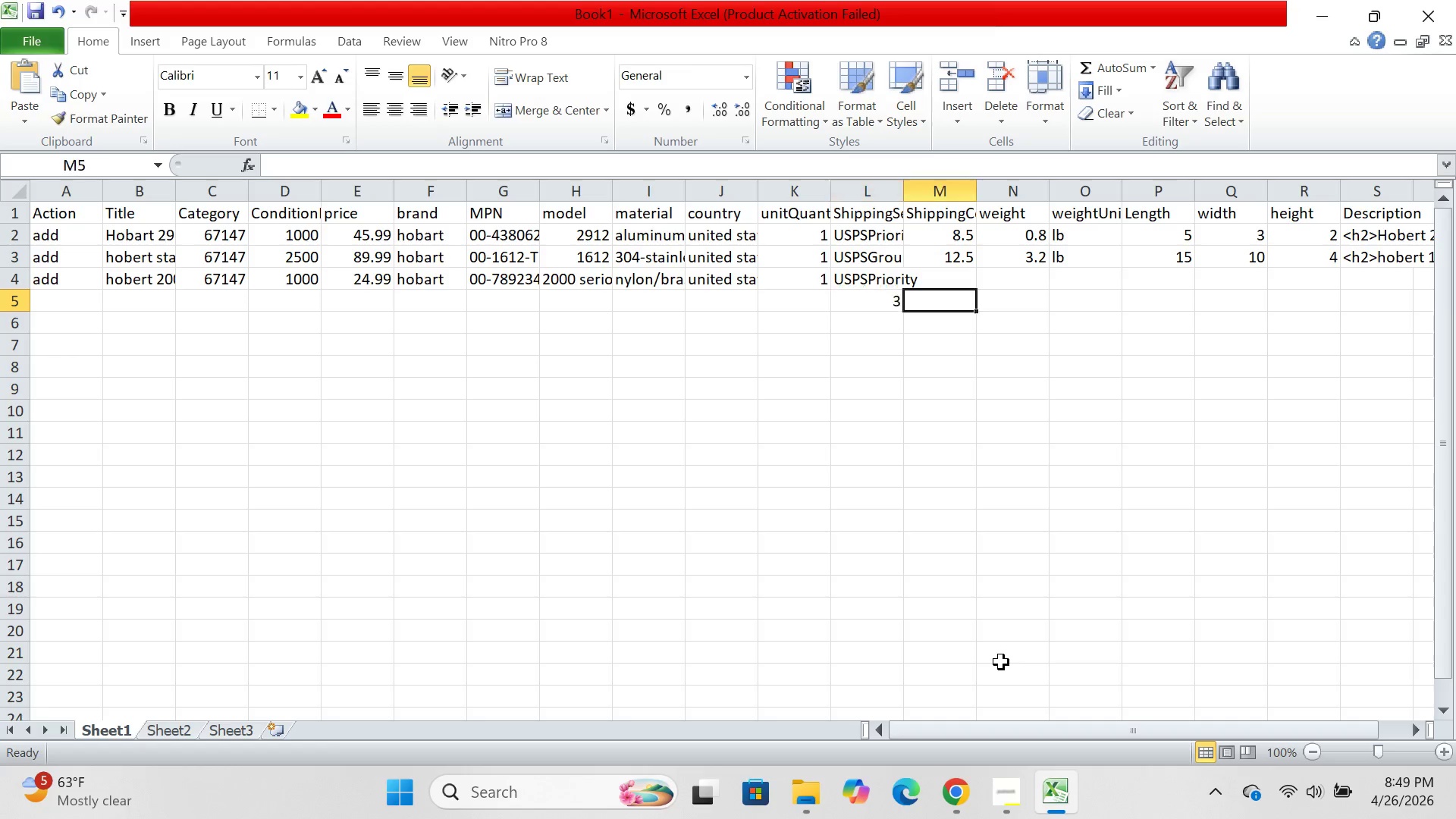 
key(ArrowRight)
 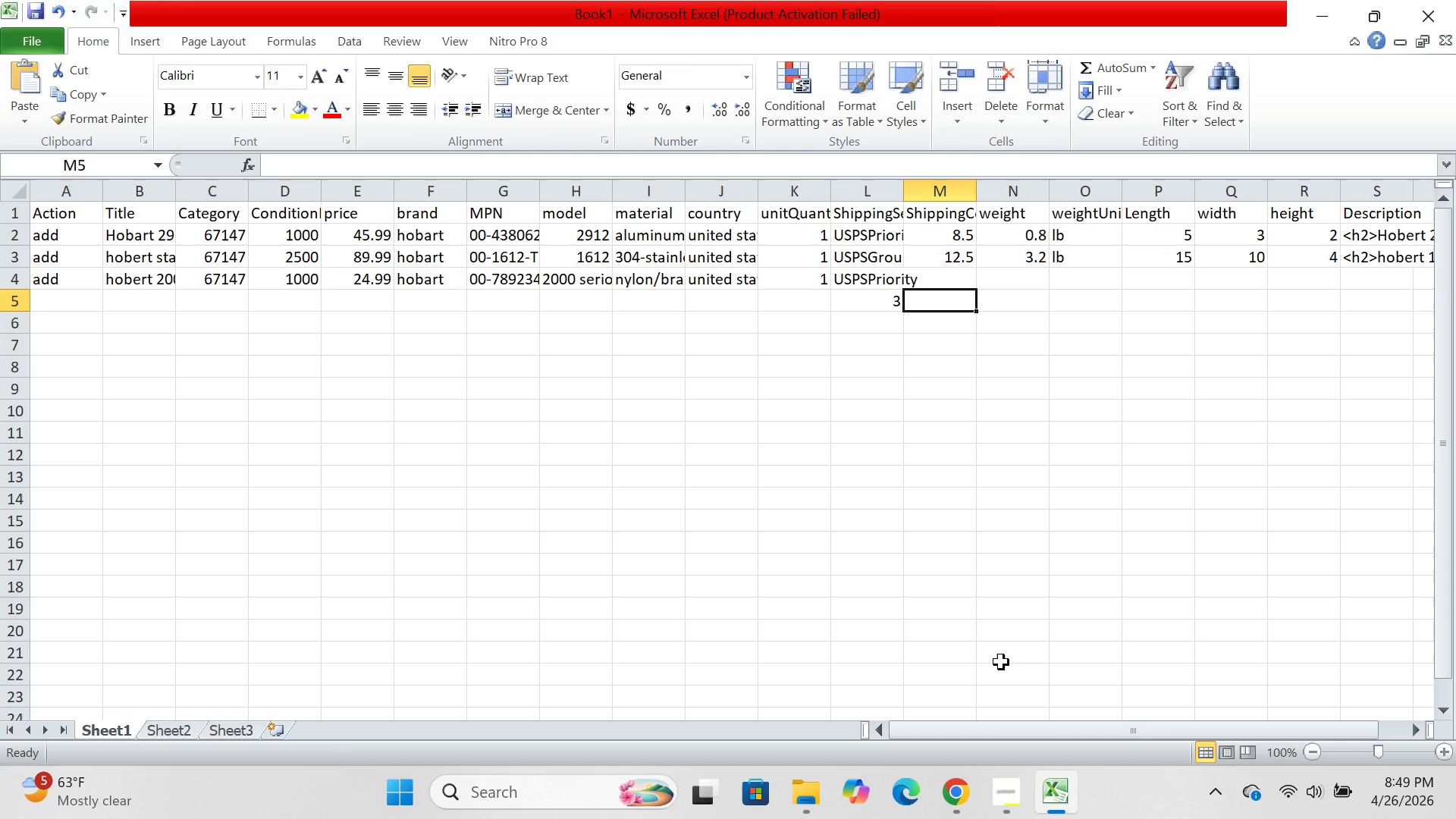 
key(ArrowUp)
 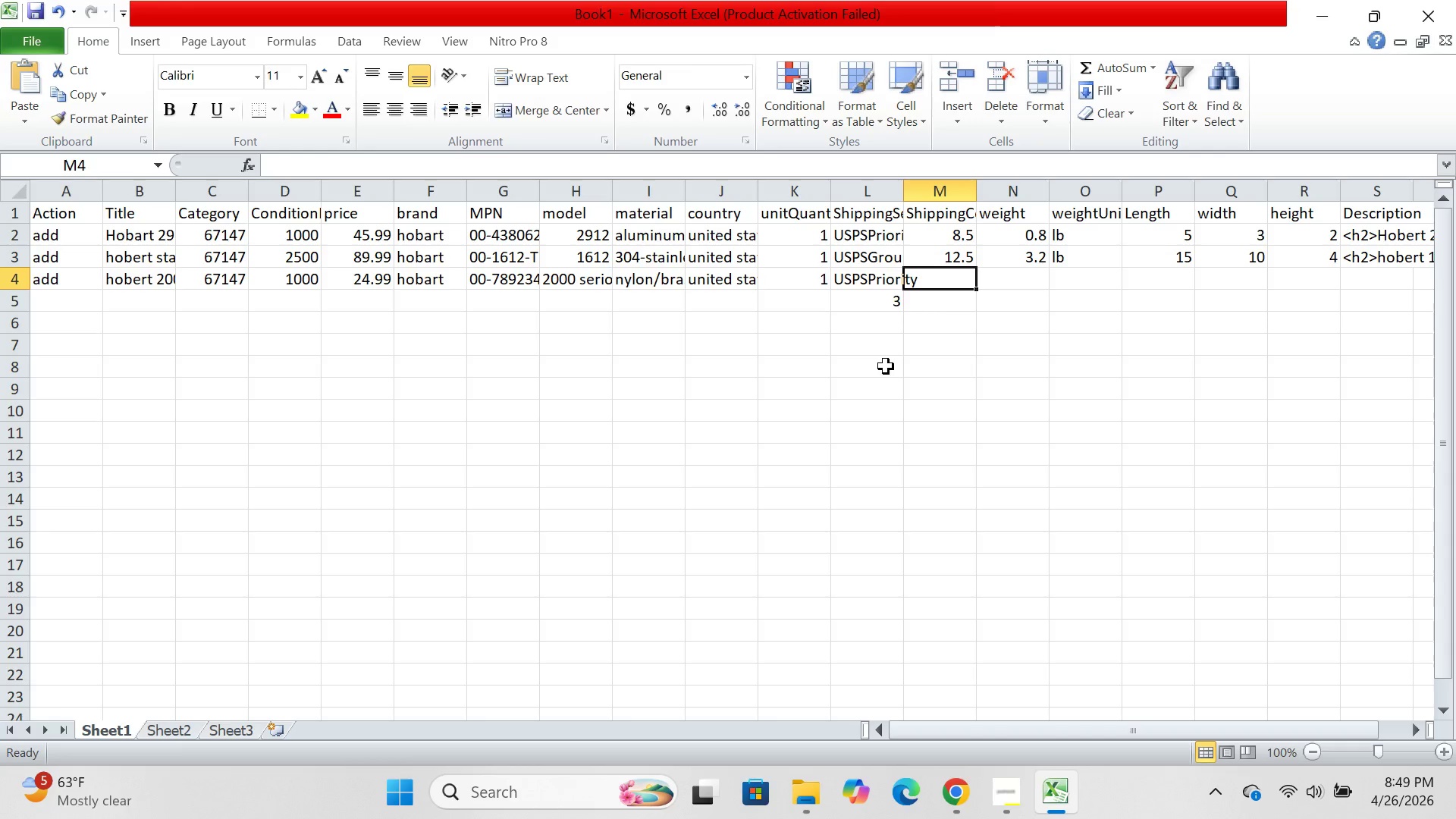 
left_click([886, 299])
 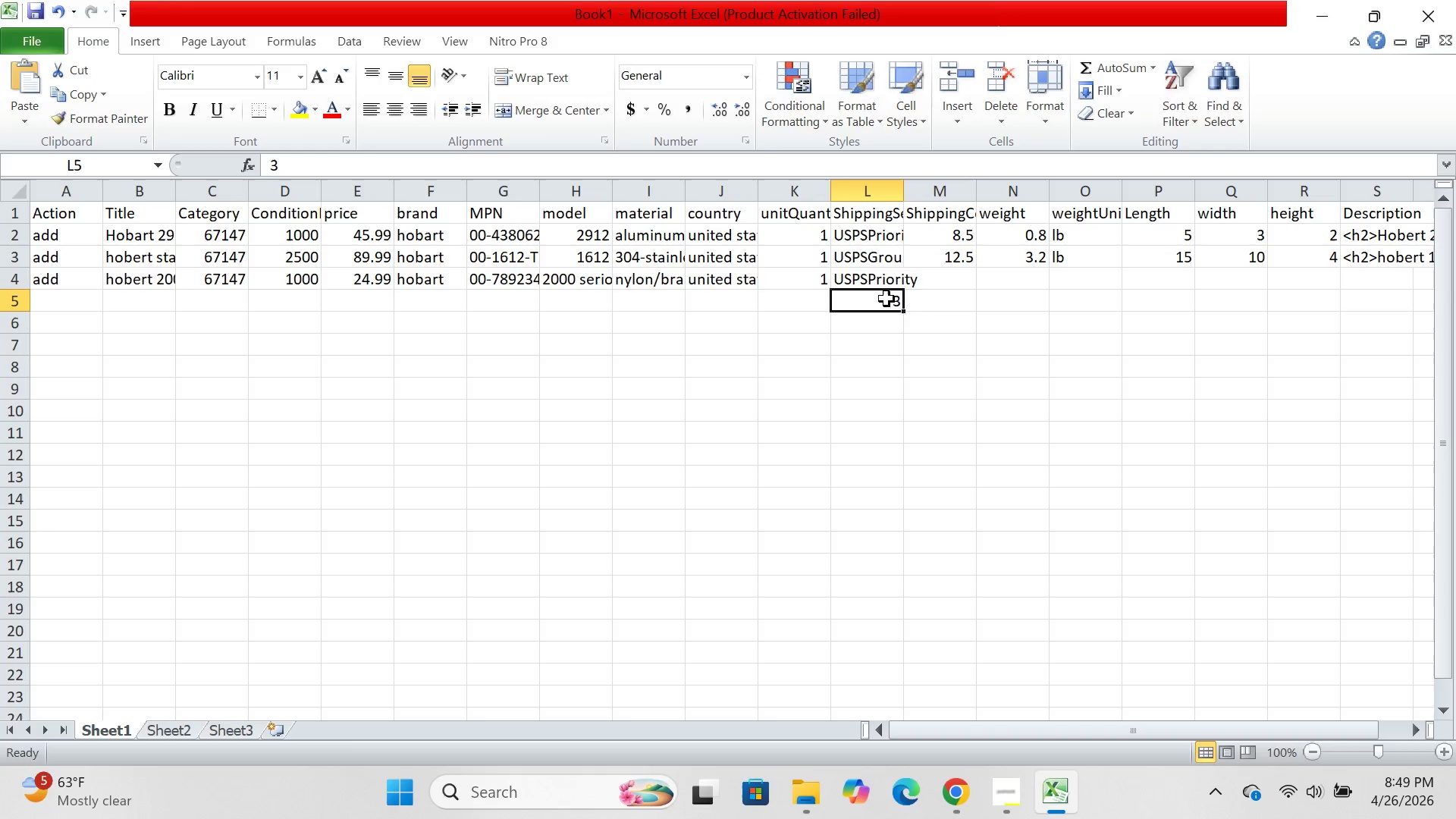 
key(Backspace)
 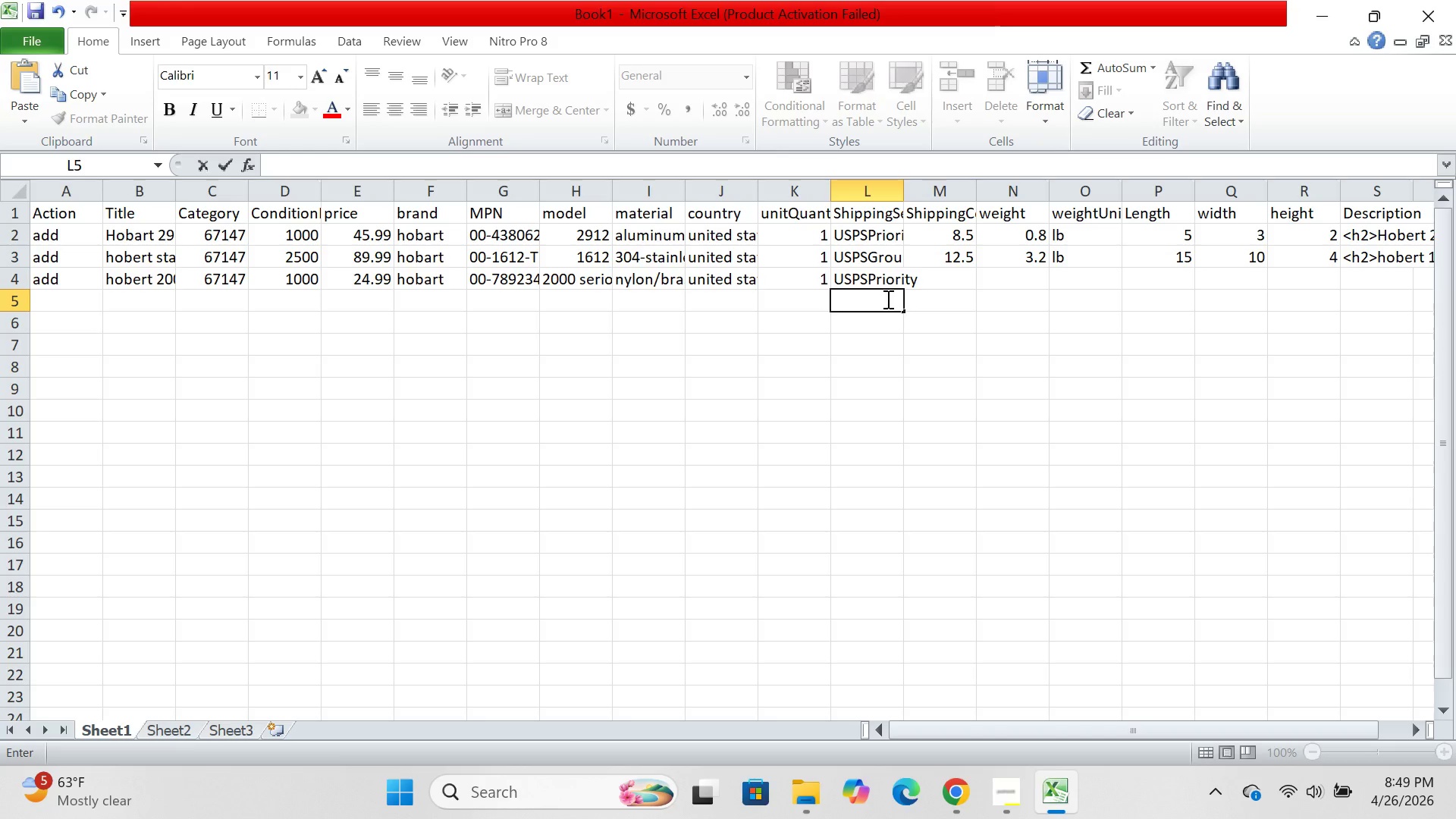 
key(ArrowRight)
 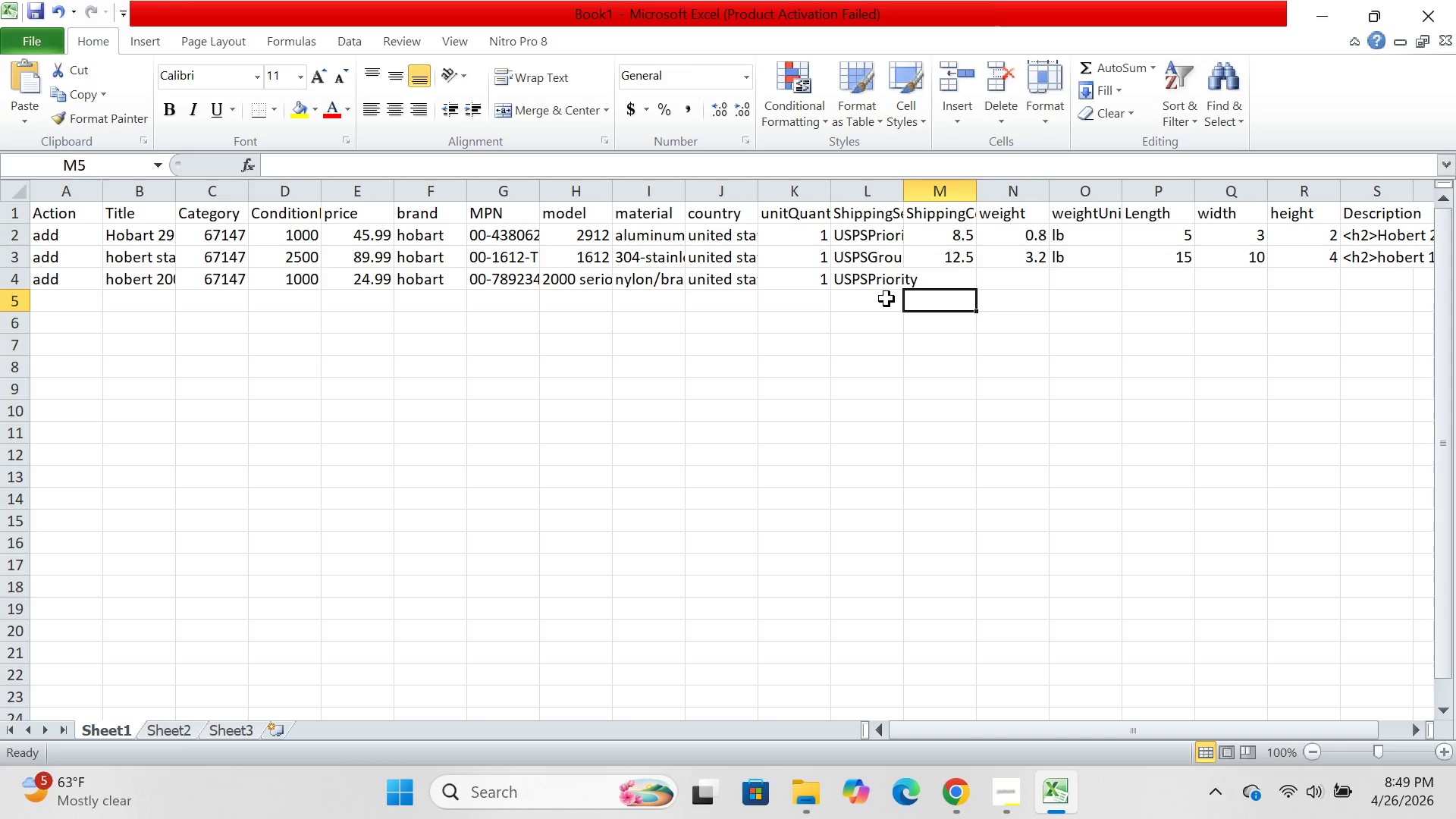 
key(ArrowRight)
 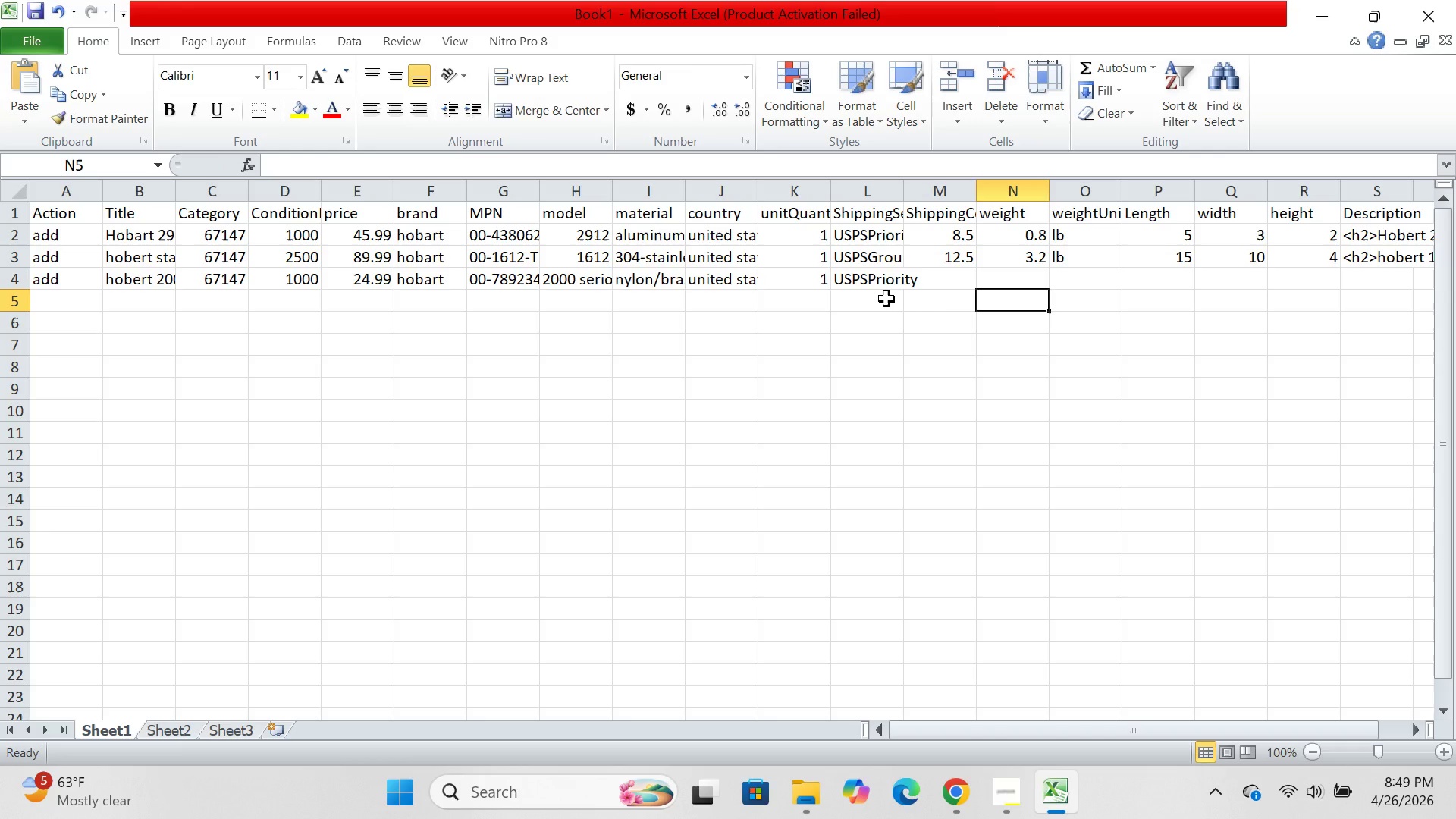 
key(ArrowUp)
 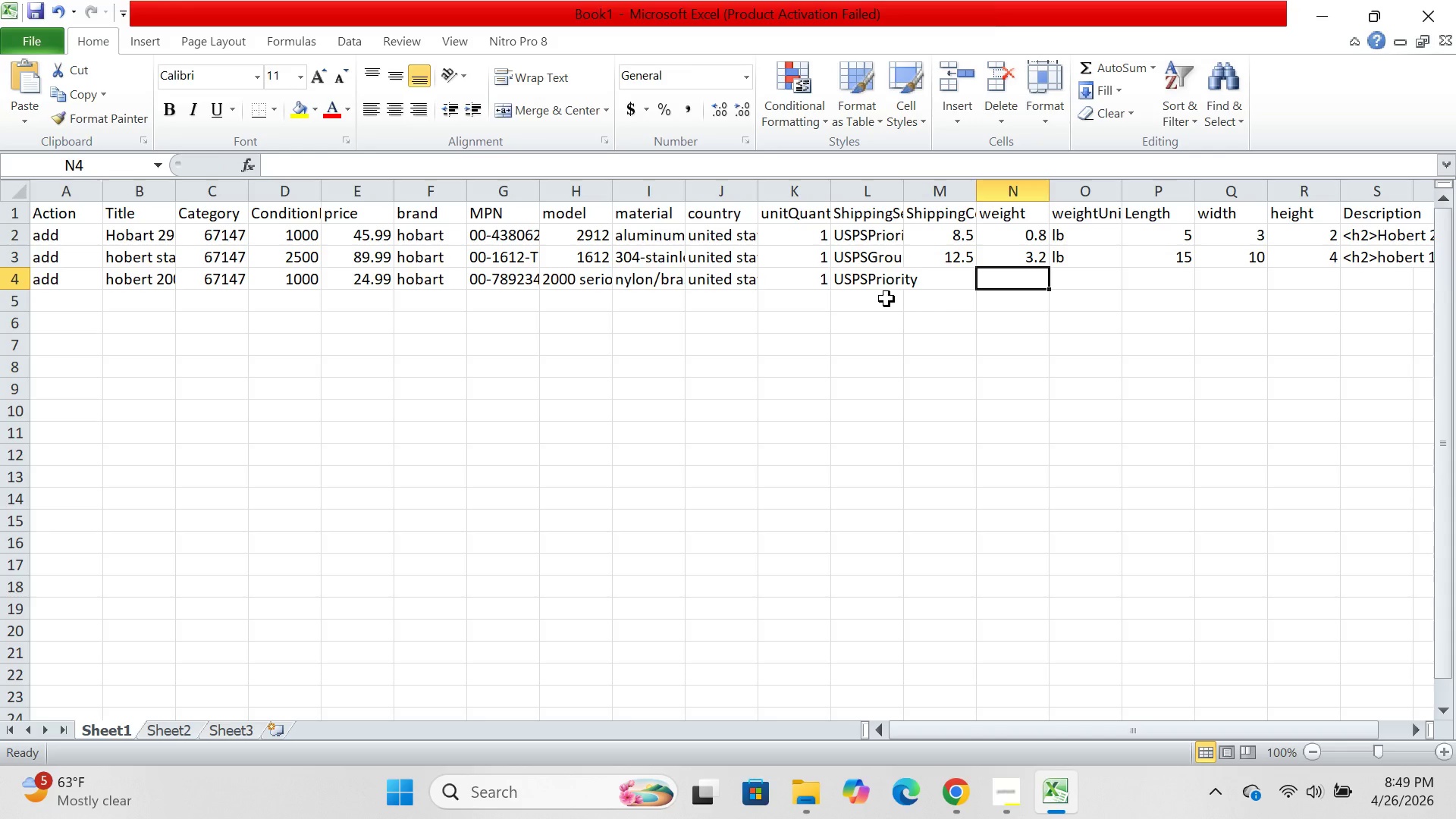 
key(ArrowDown)
 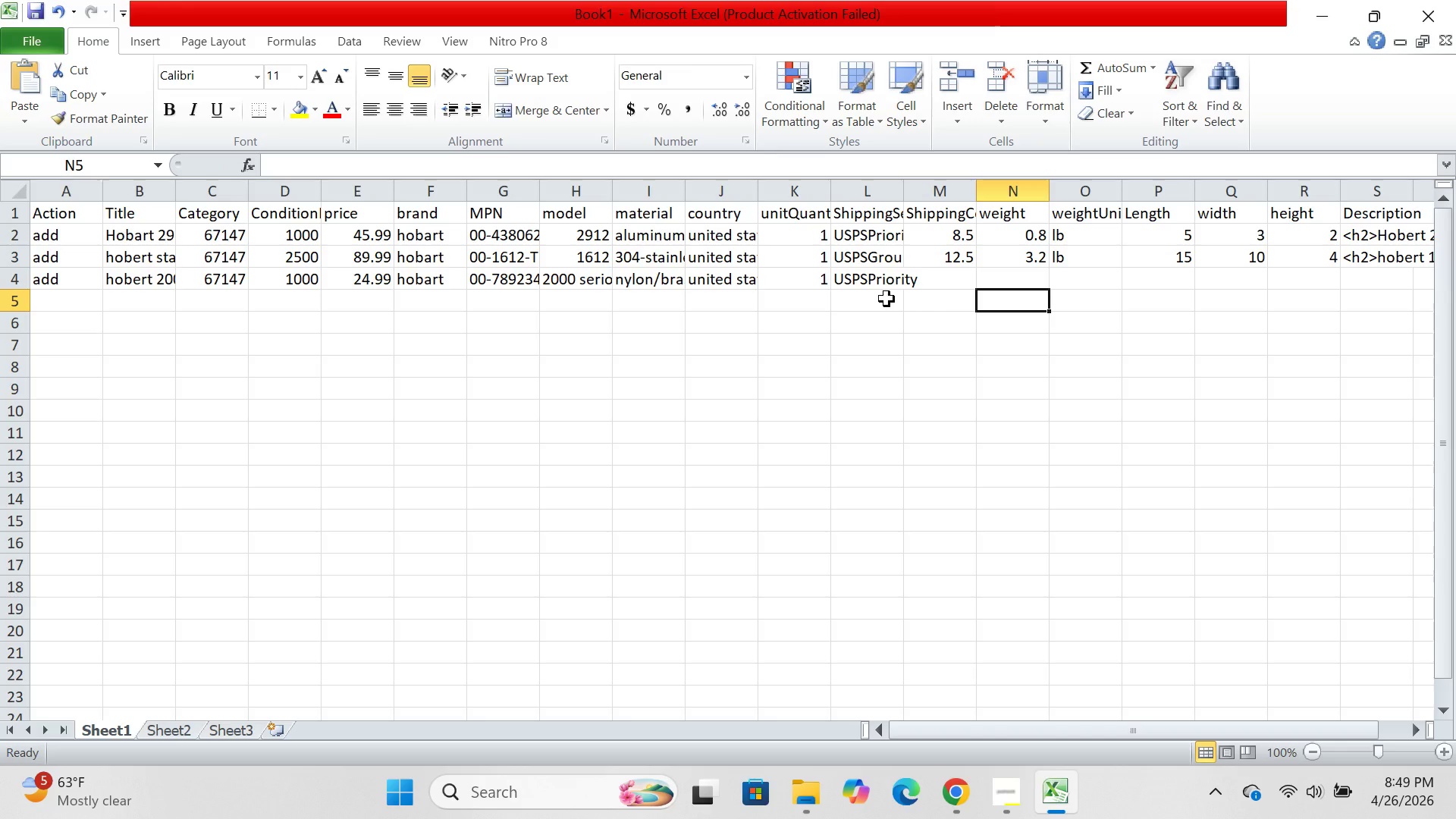 
key(ArrowUp)
 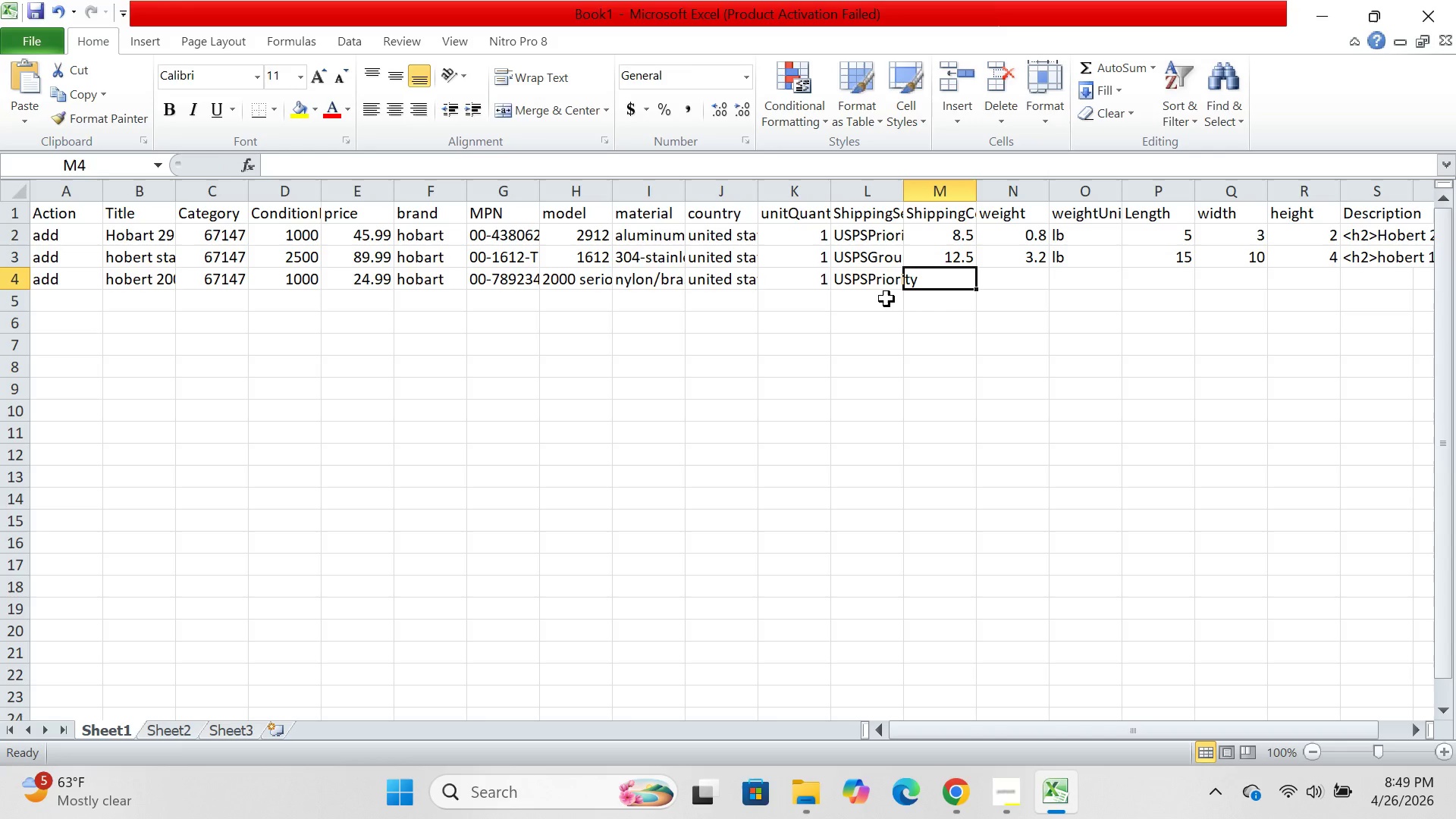 
key(ArrowLeft)
 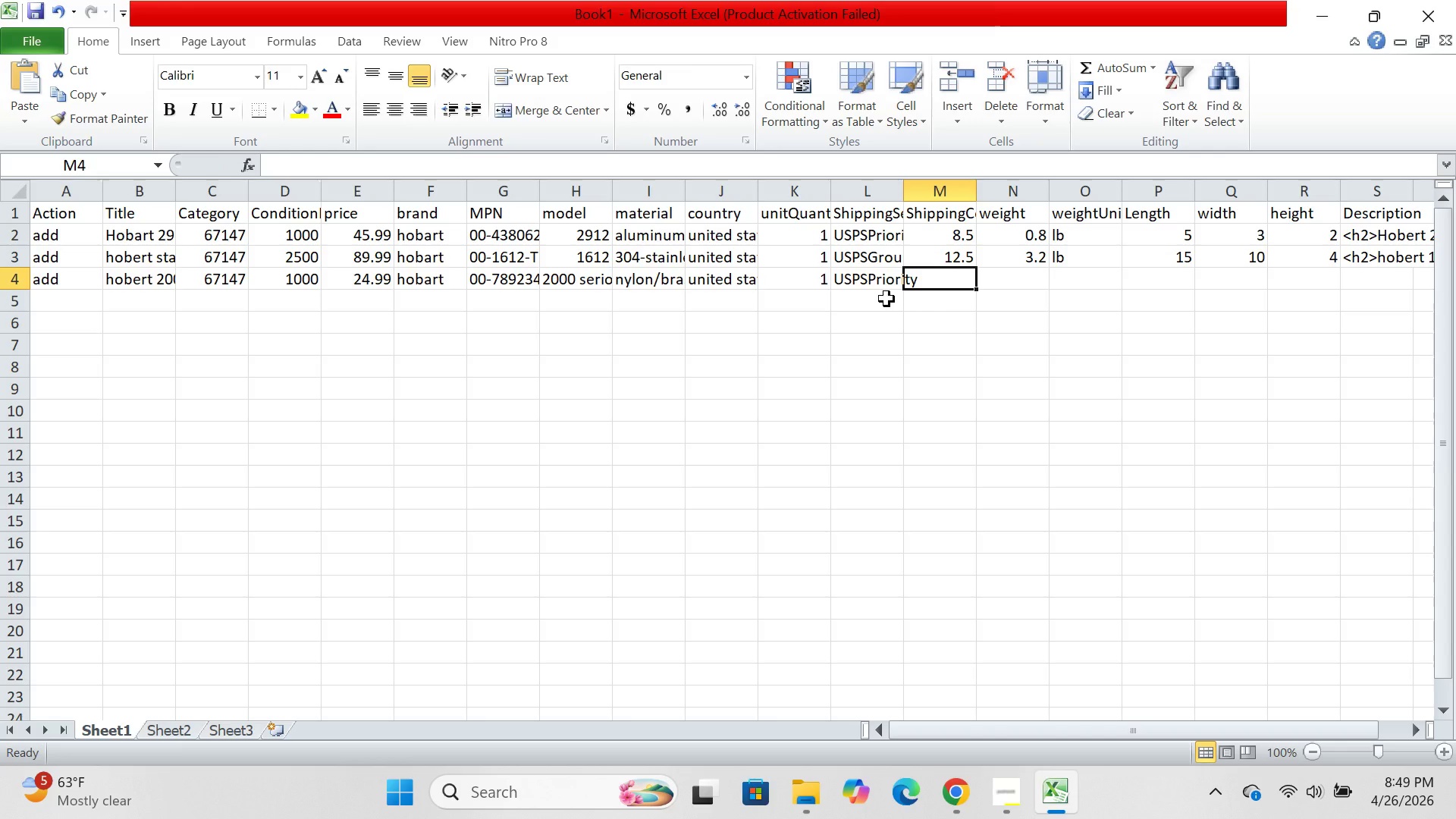 
type(5.99)
 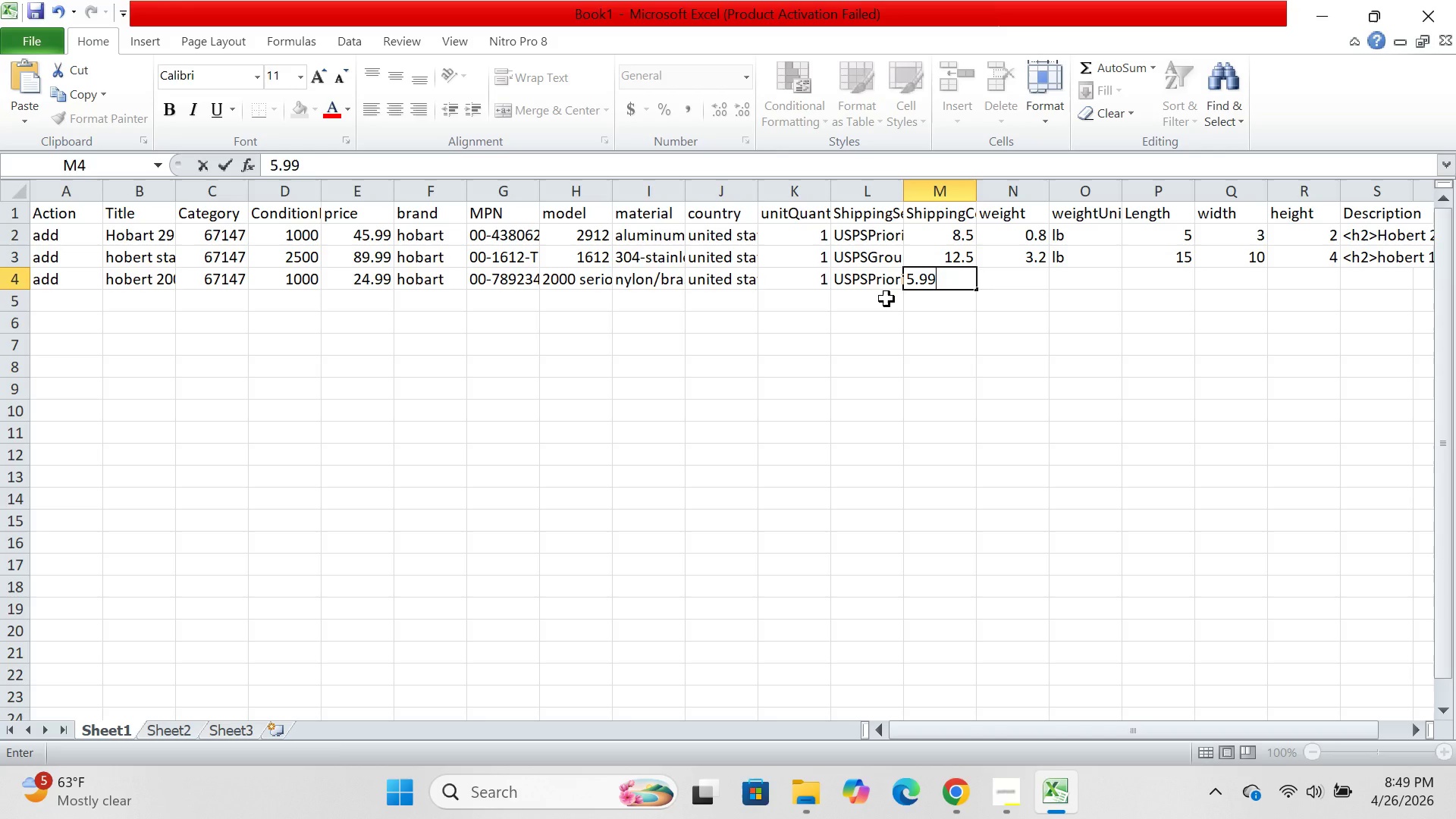 
key(ArrowRight)
 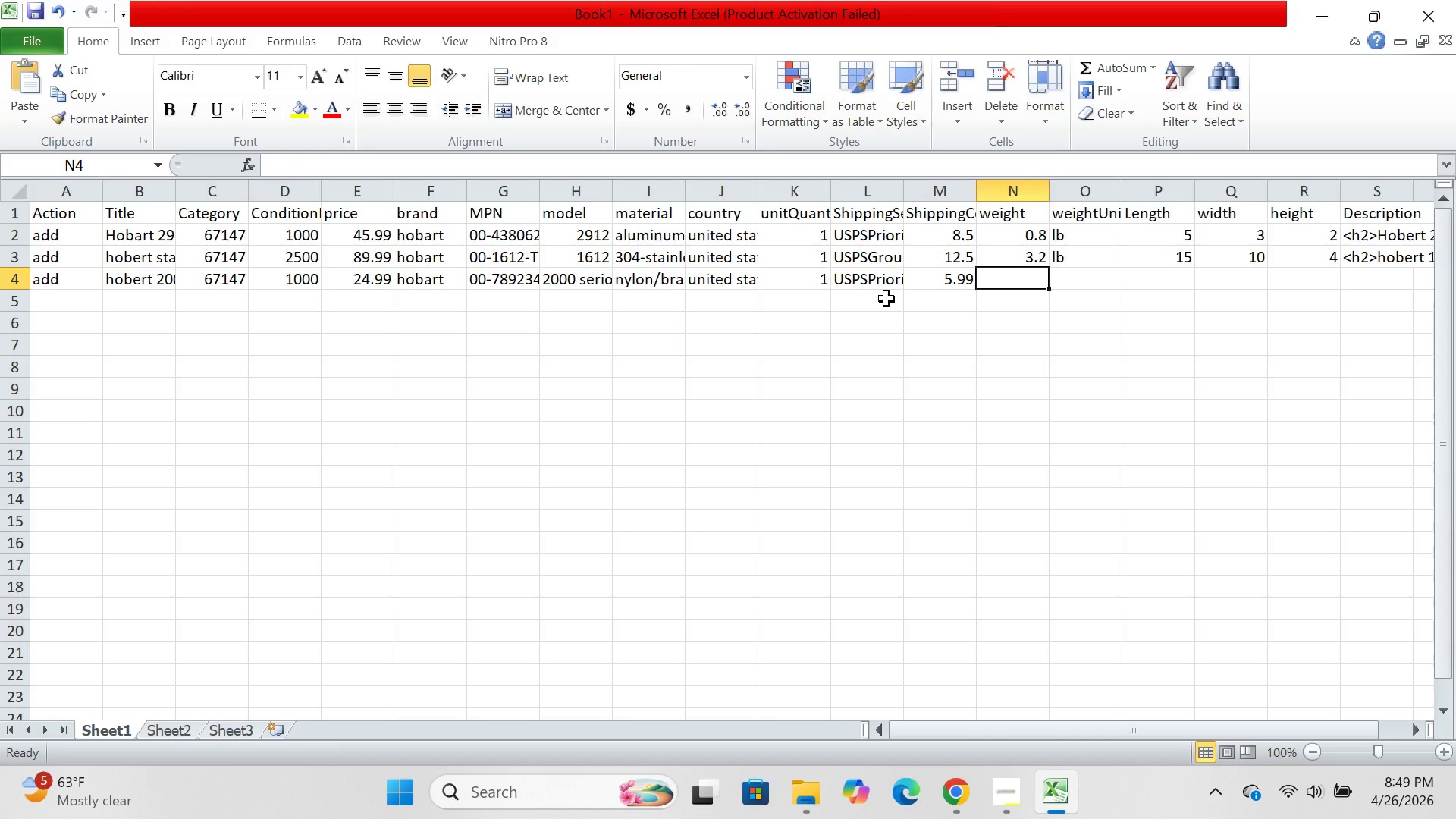 
key(0)
 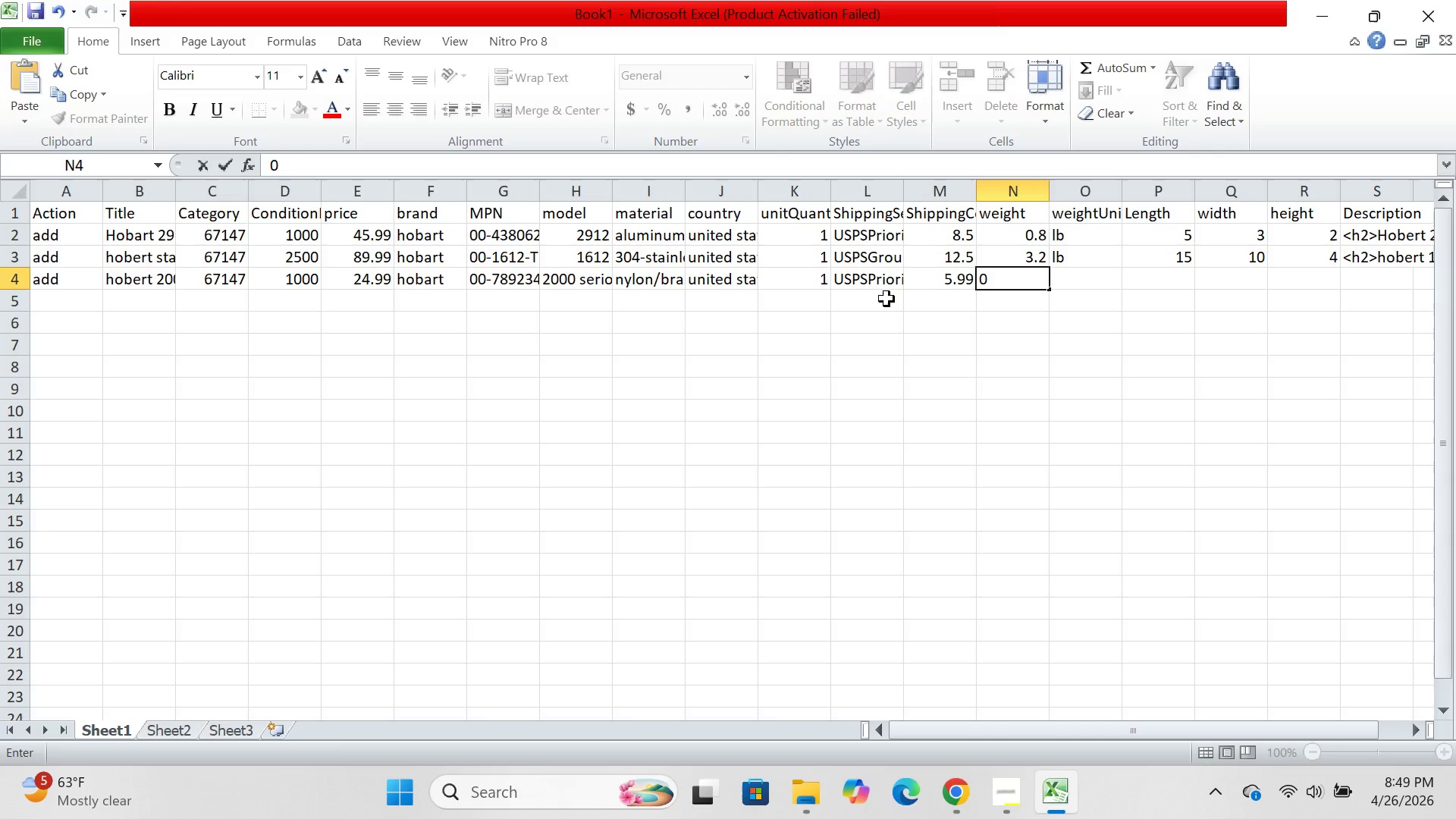 
key(Period)
 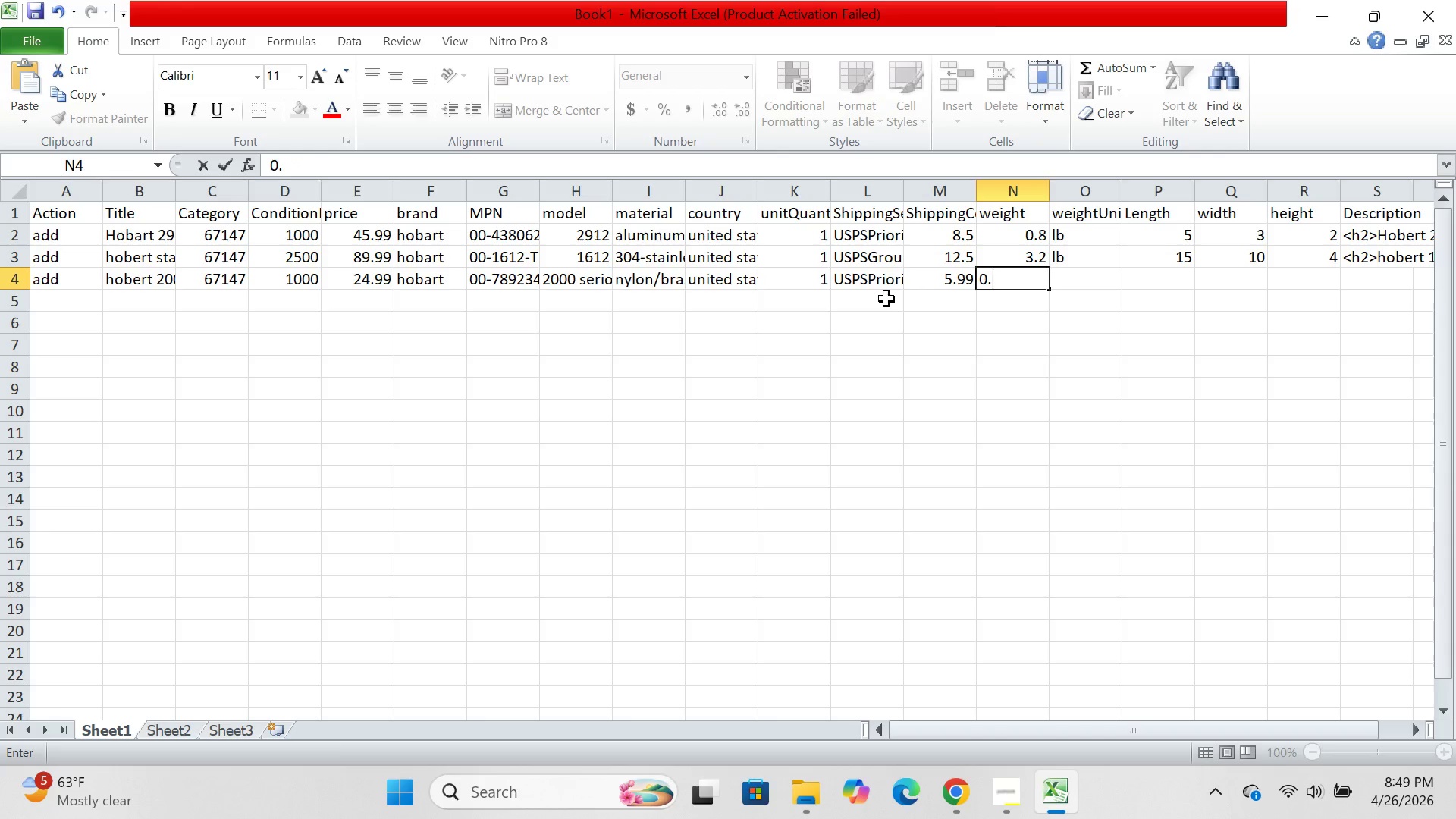 
key(3)
 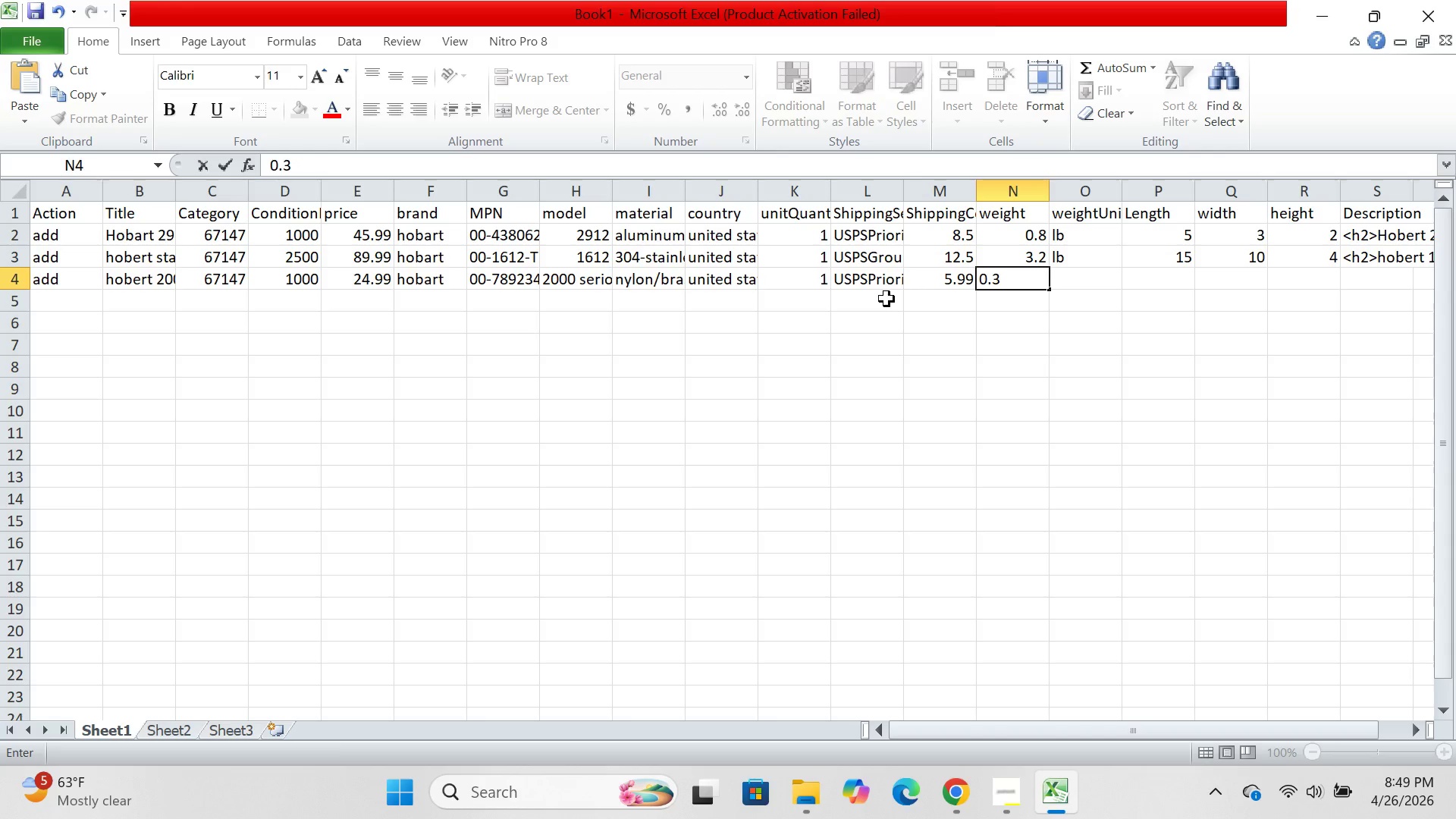 
key(ArrowRight)
 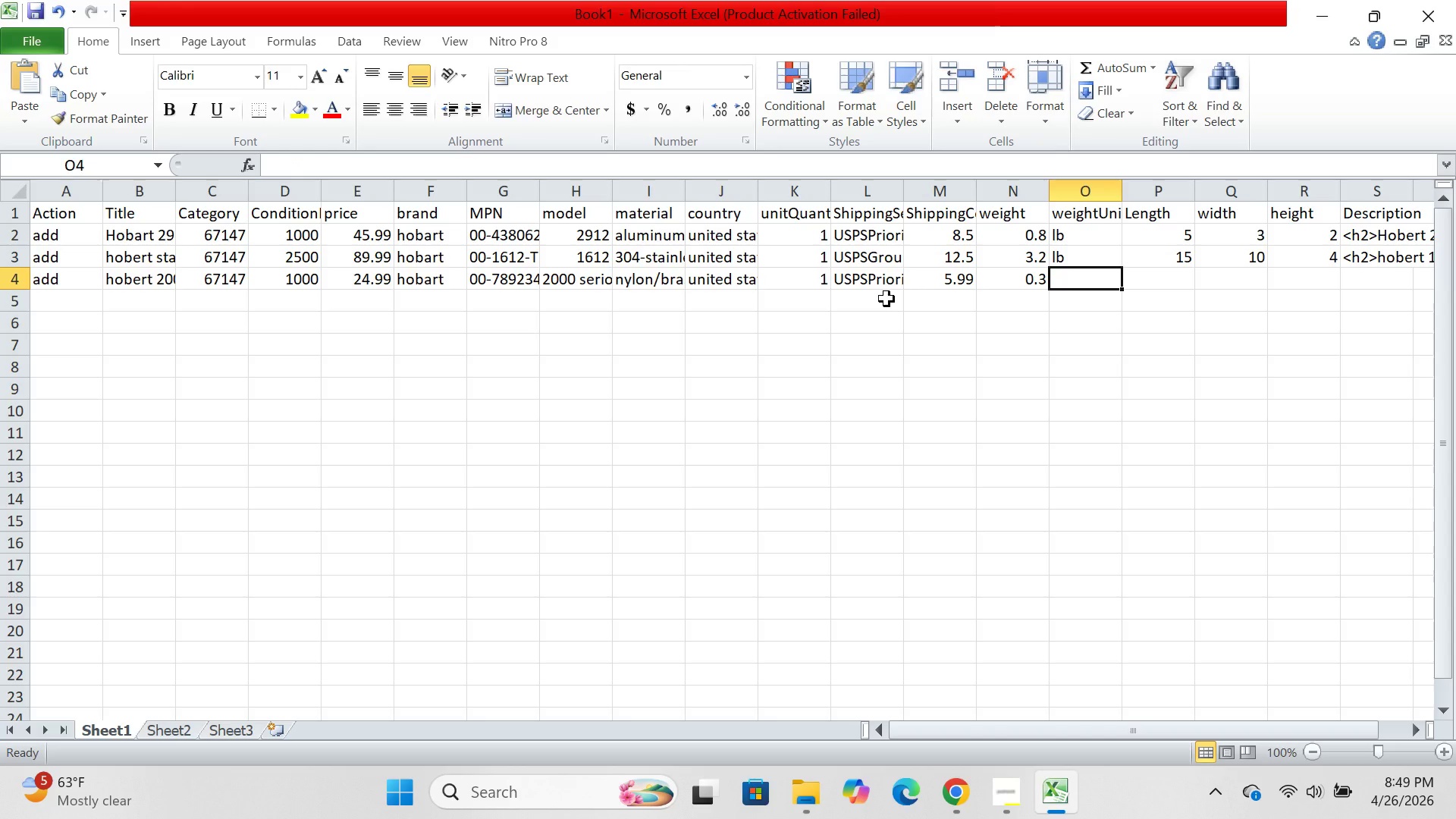 
key(L)
 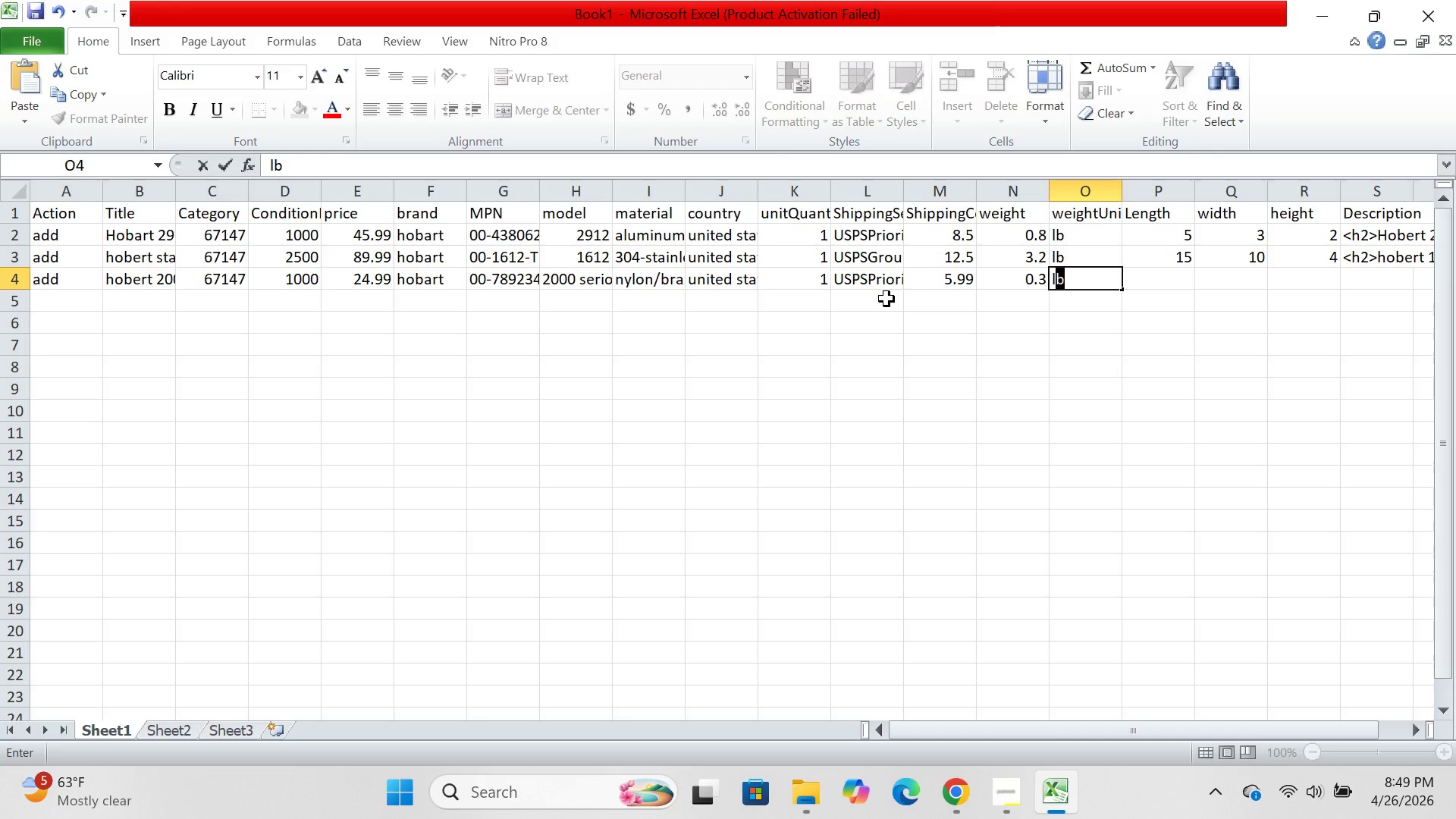 
key(Enter)
 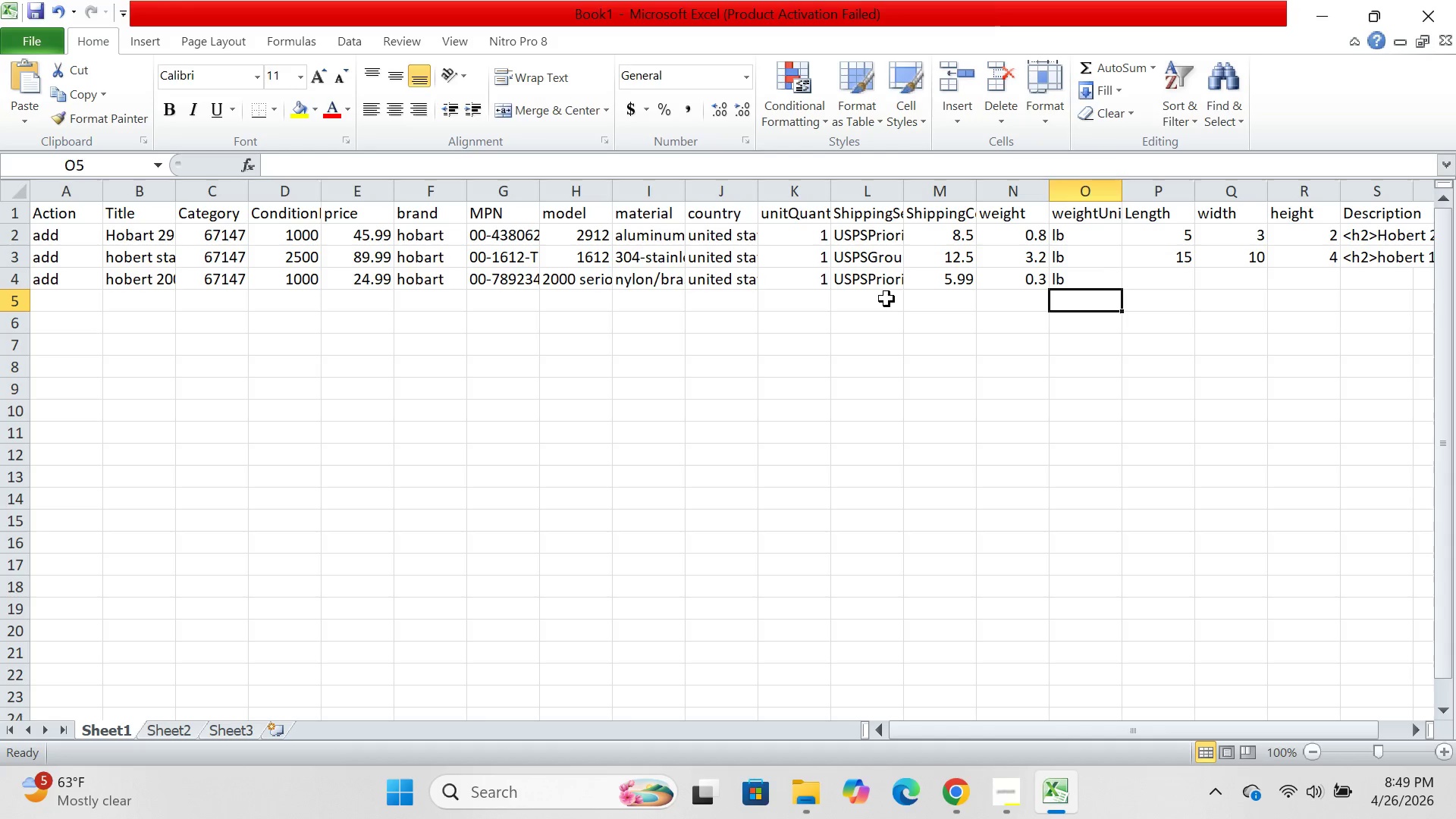 
key(ArrowRight)
 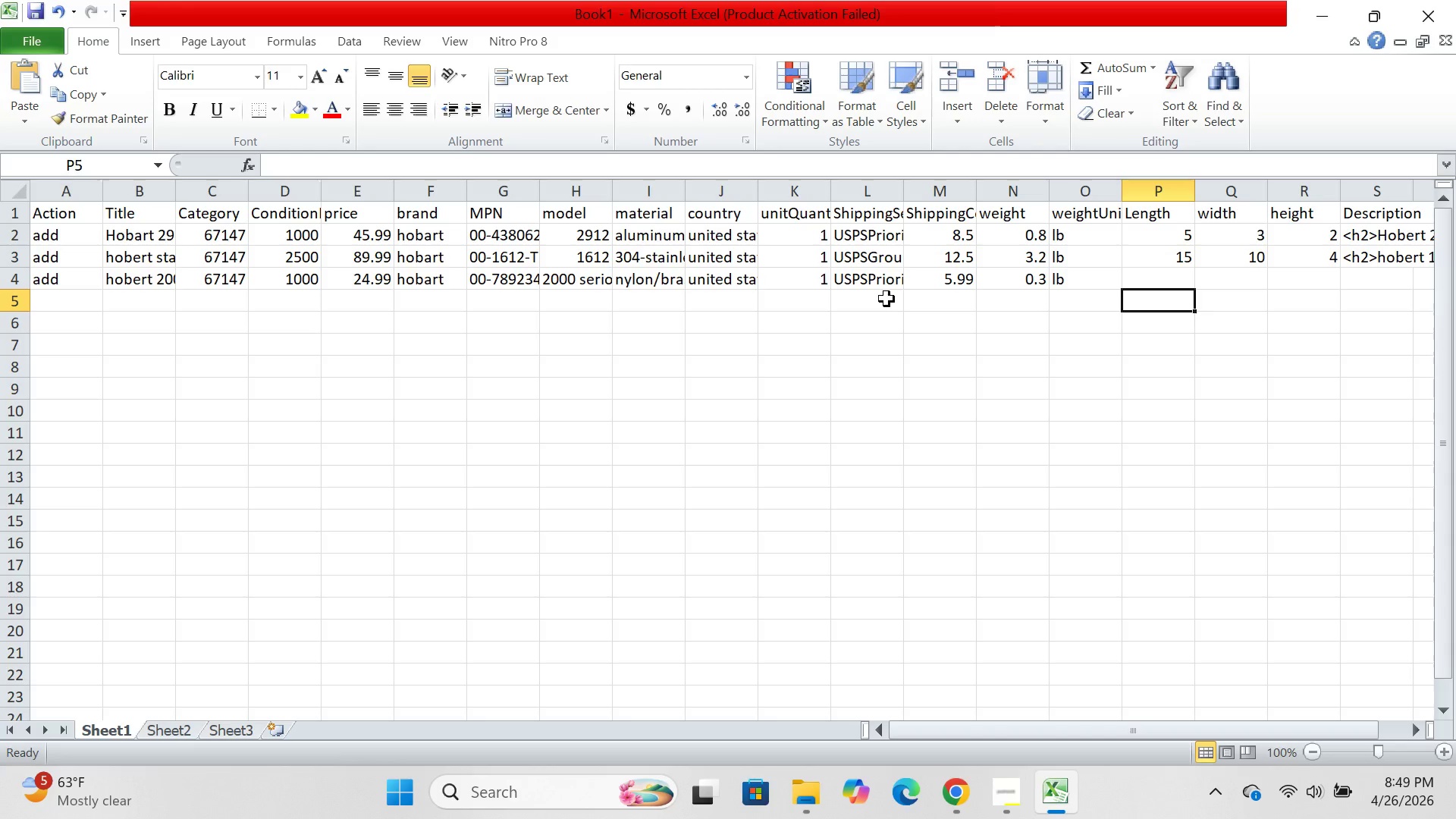 
key(ArrowUp)
 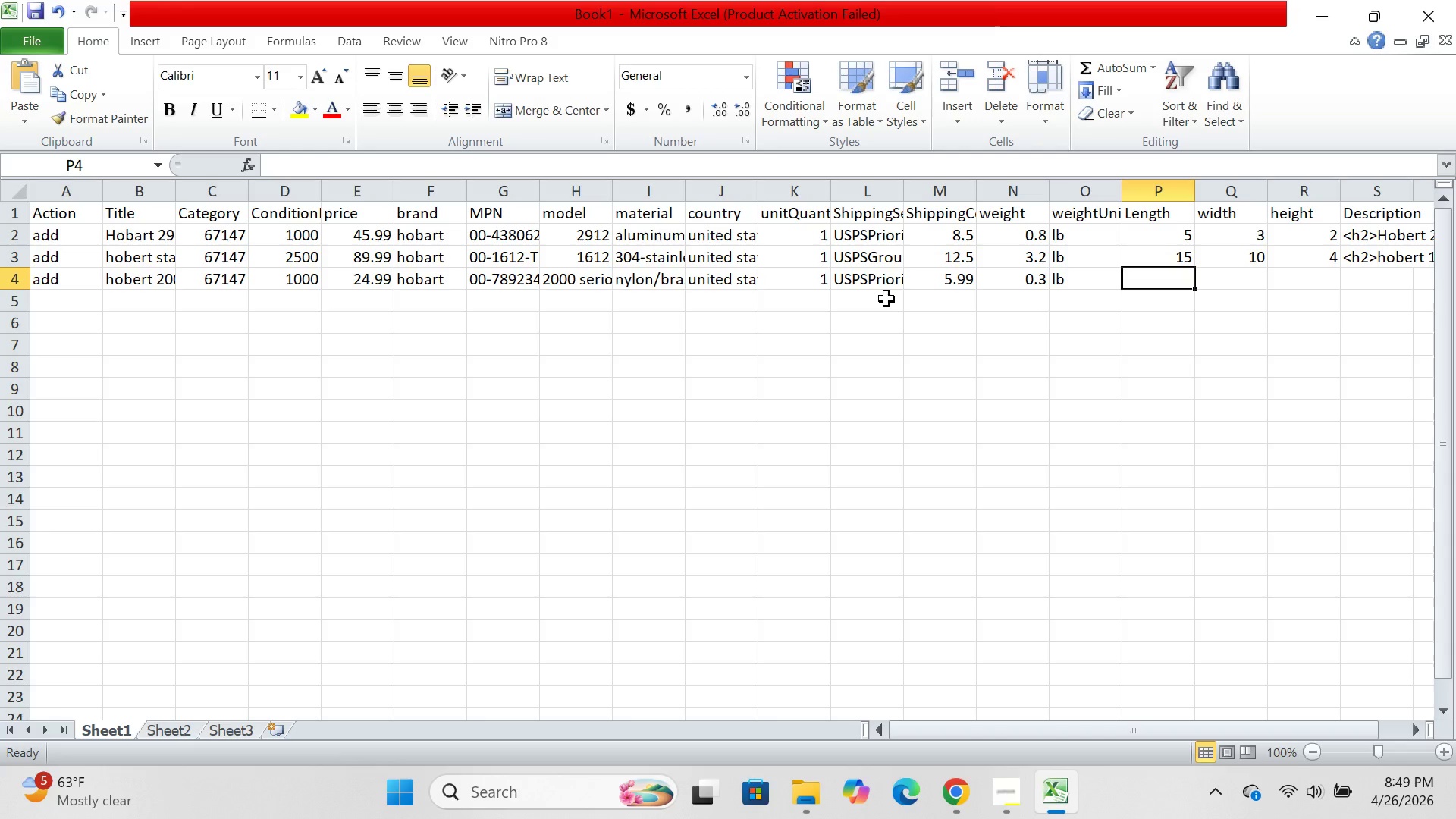 
key(5)
 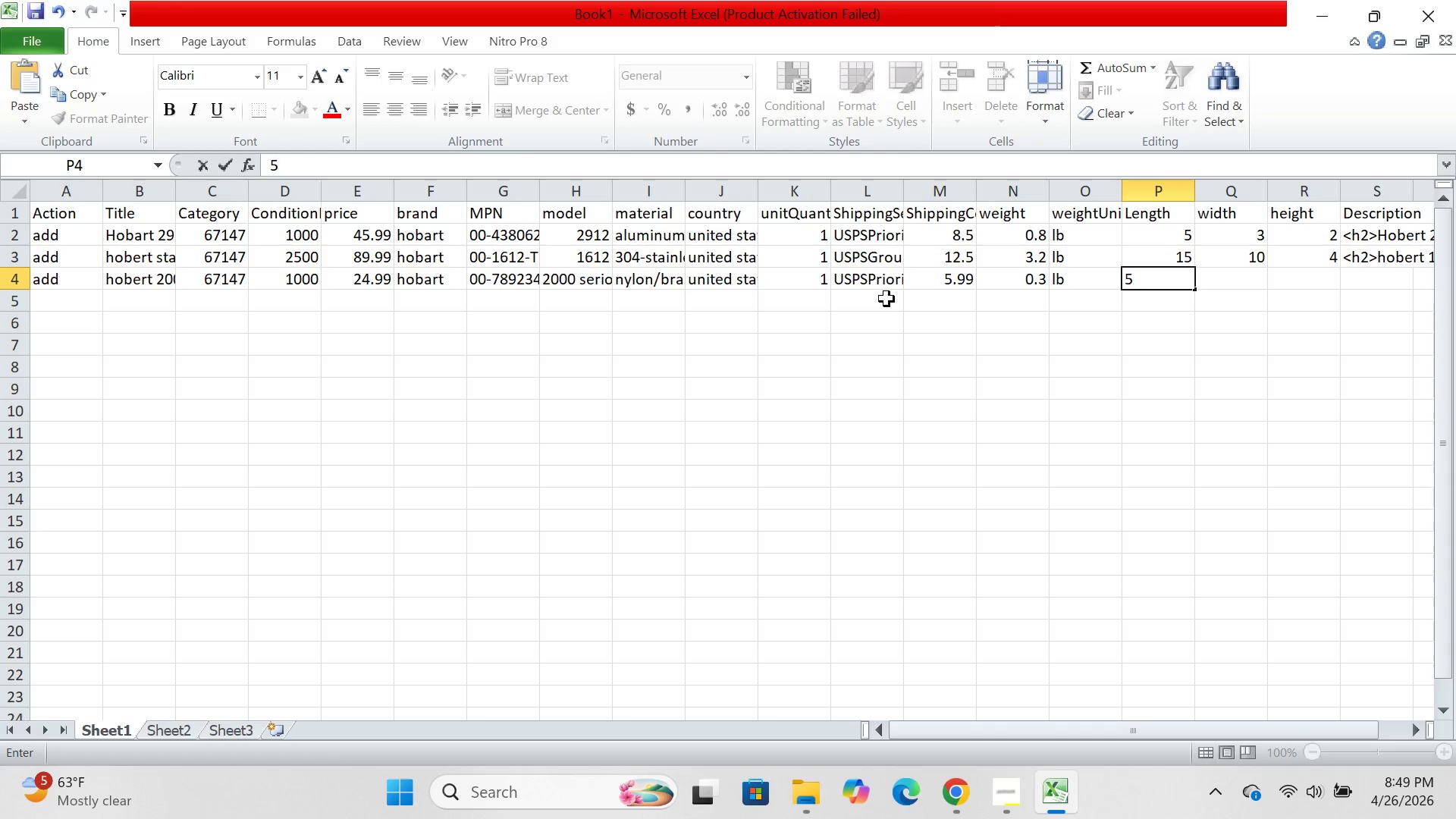 
key(ArrowRight)
 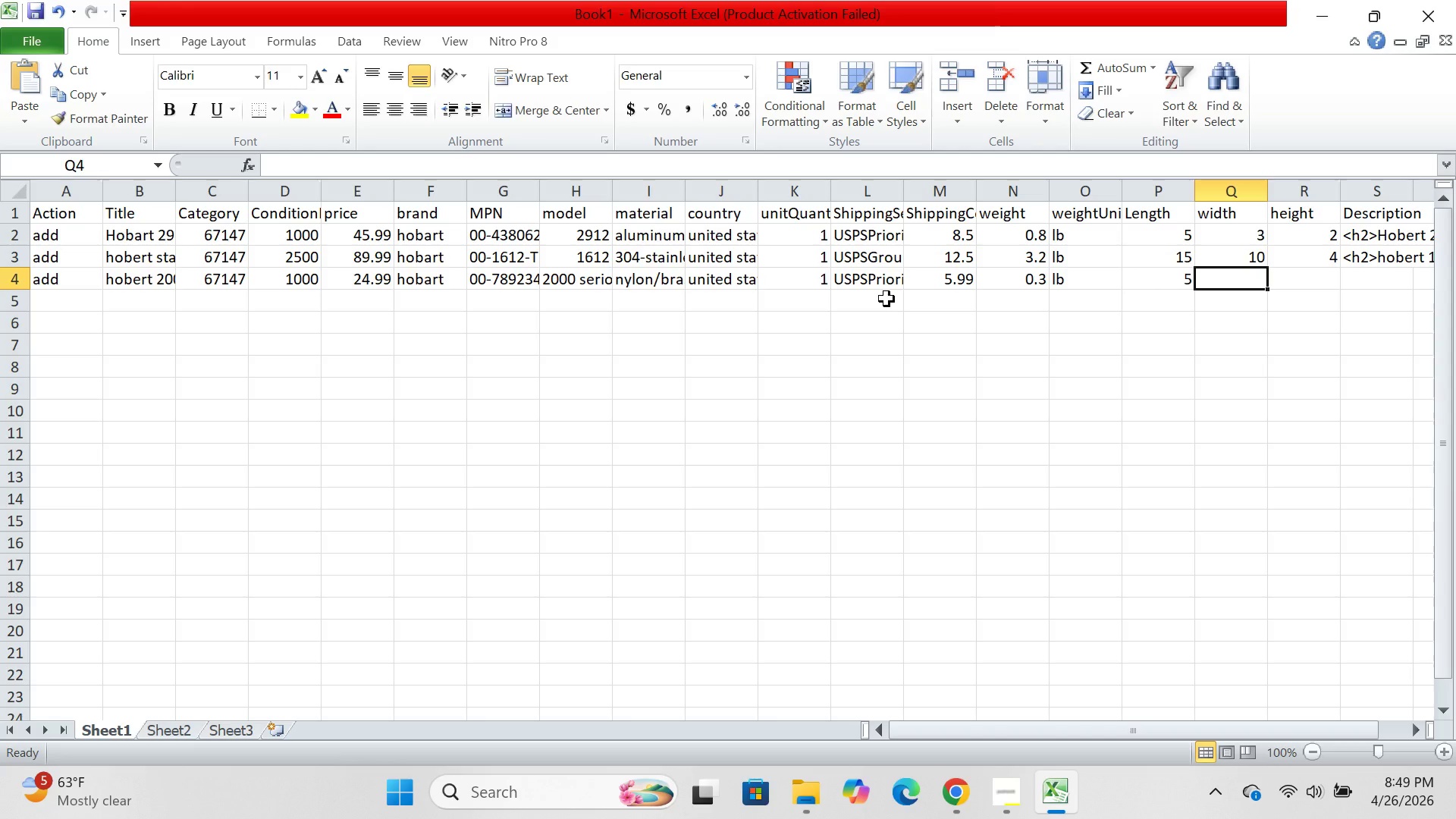 
key(4)
 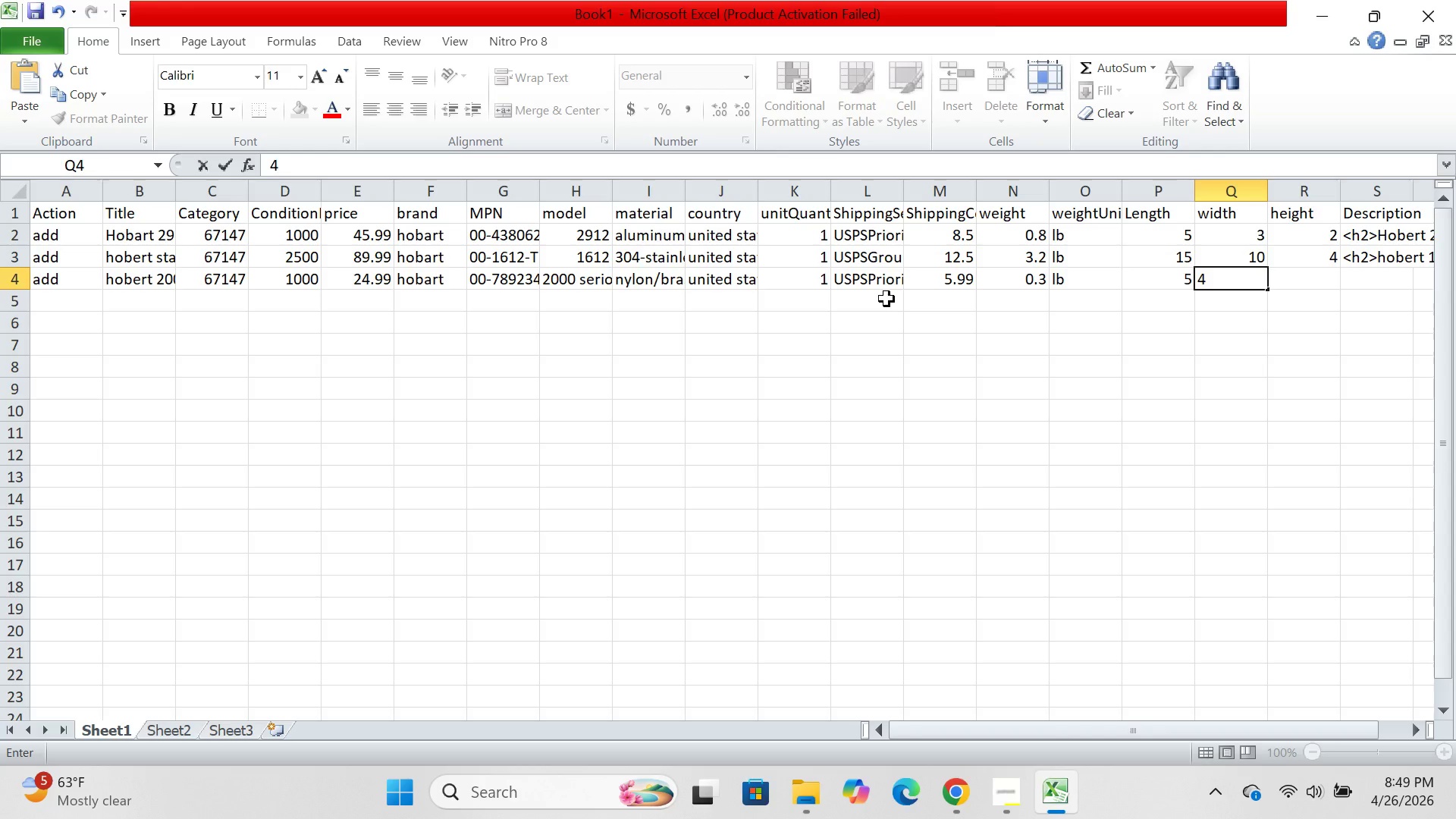 
key(ArrowRight)
 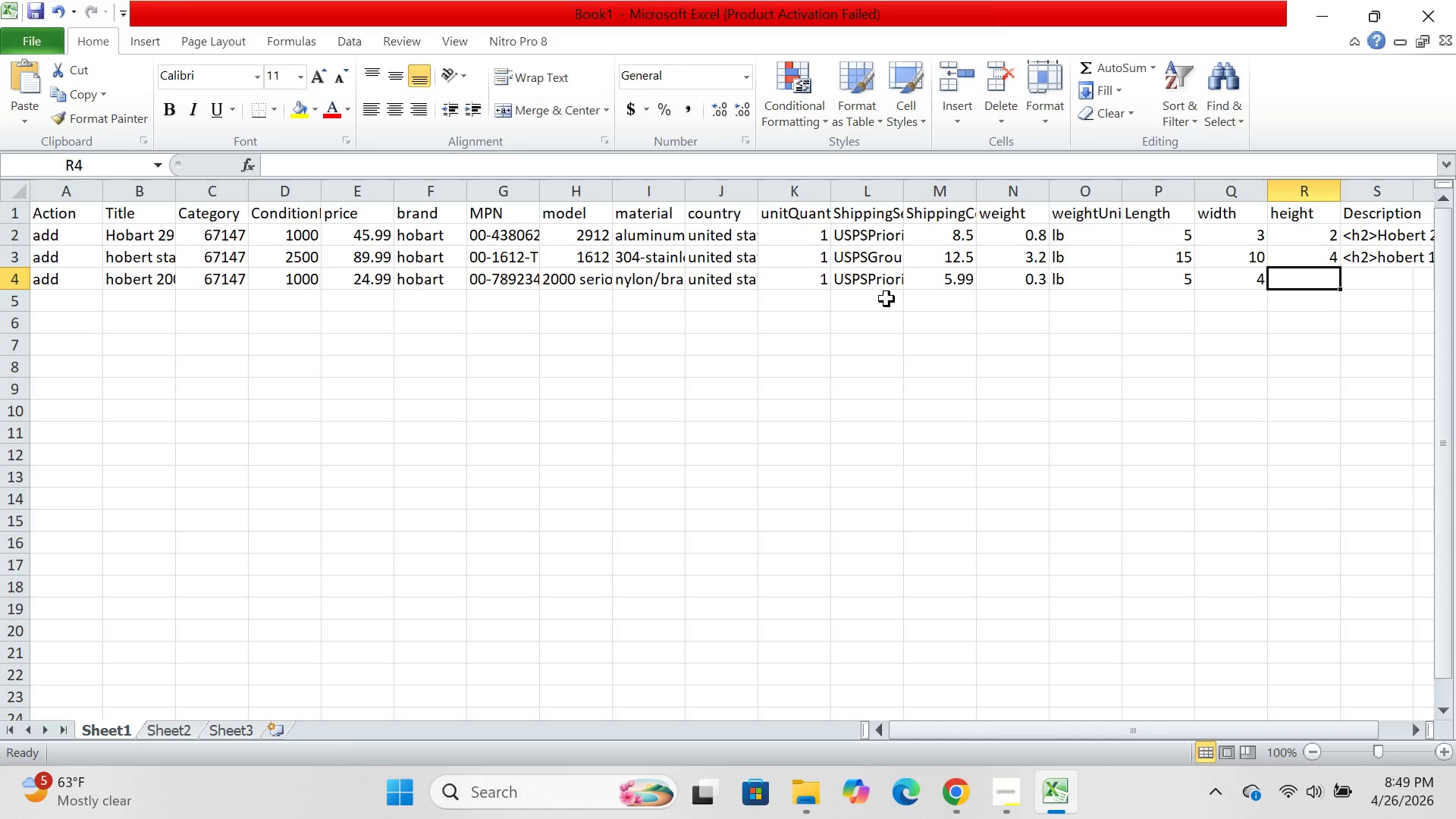 
key(2)
 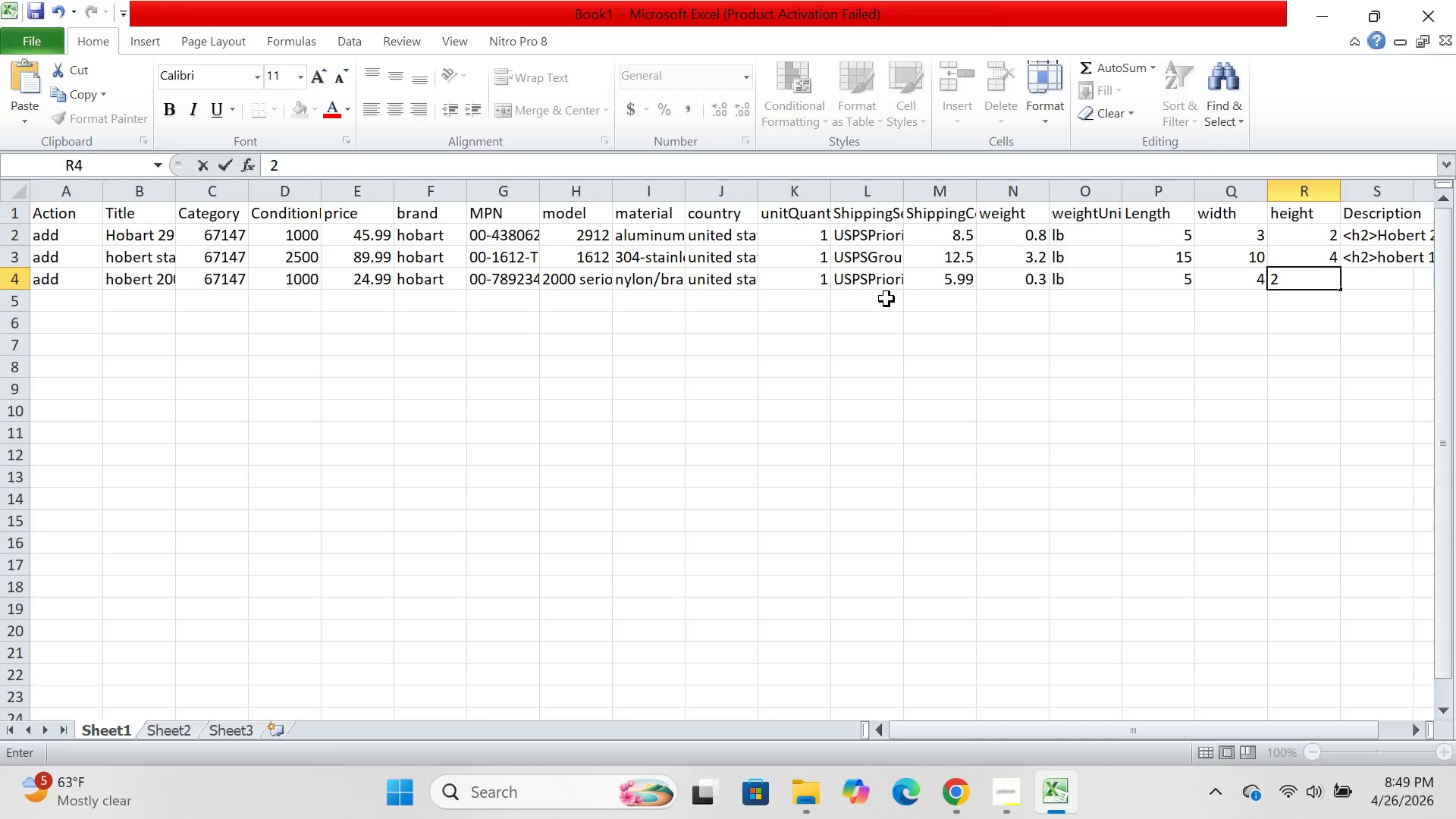 
key(ArrowRight)
 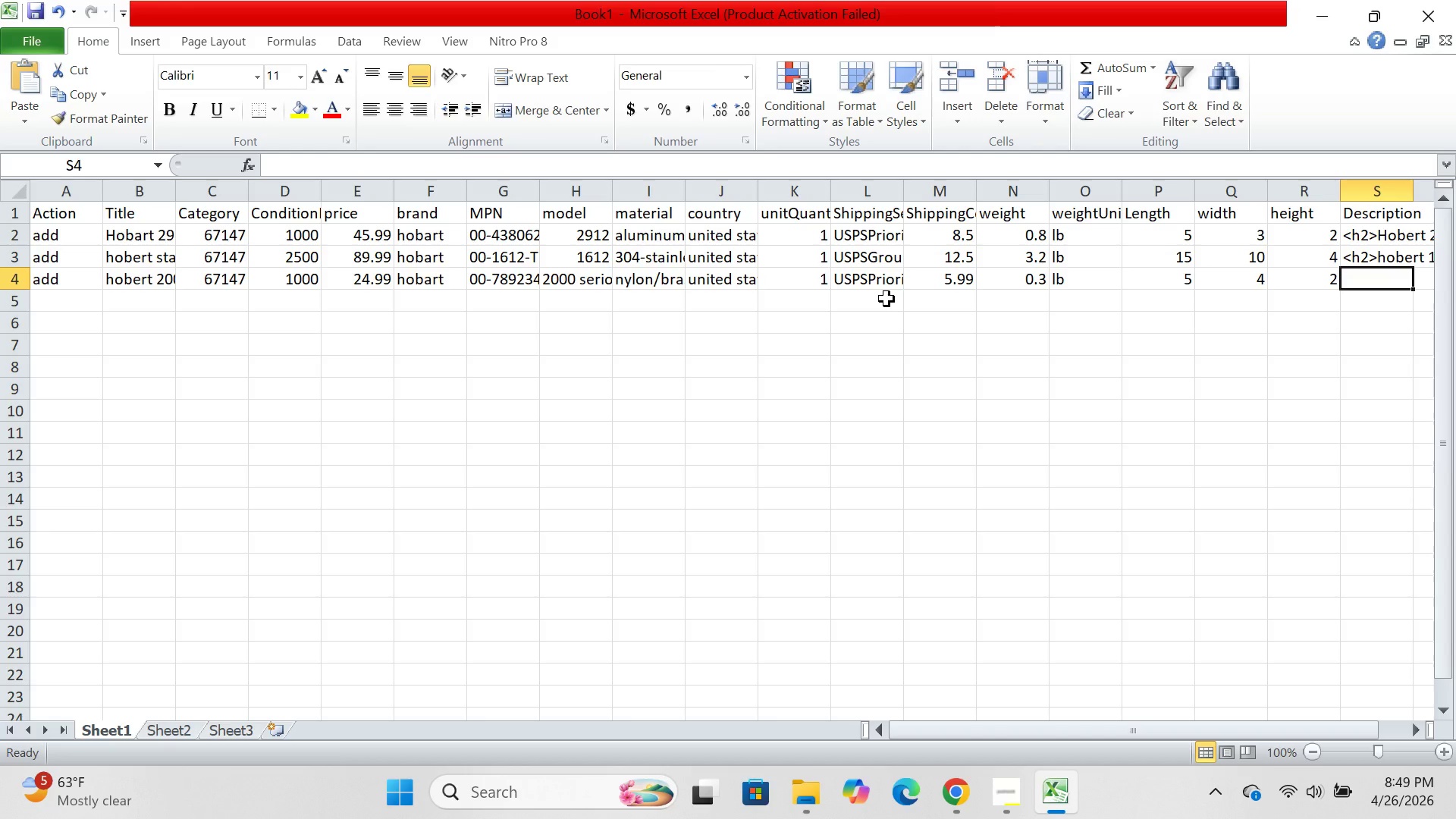 
type(<h2>hobert 2000 seious power toggle )
 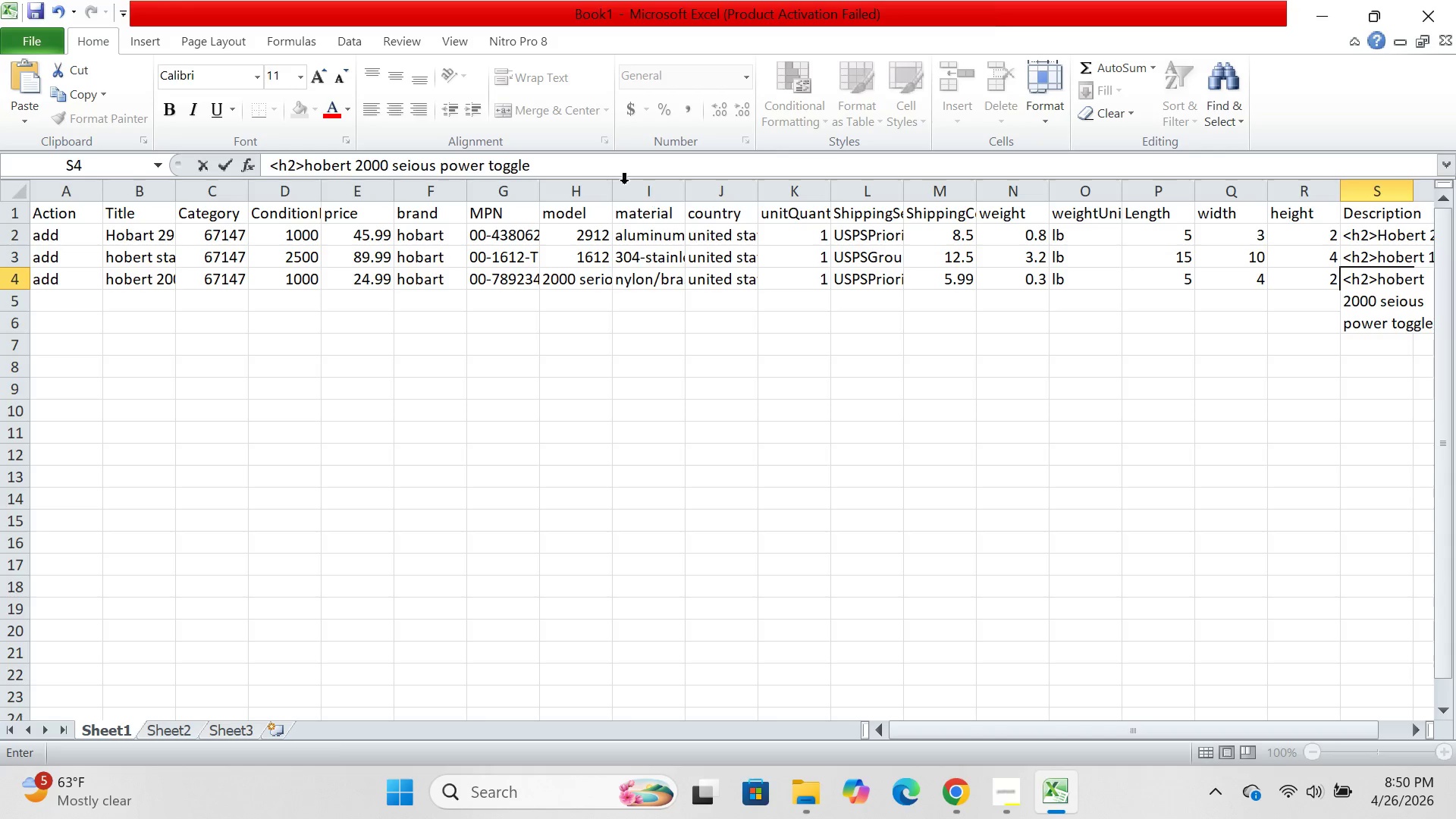 
left_click([573, 168])
 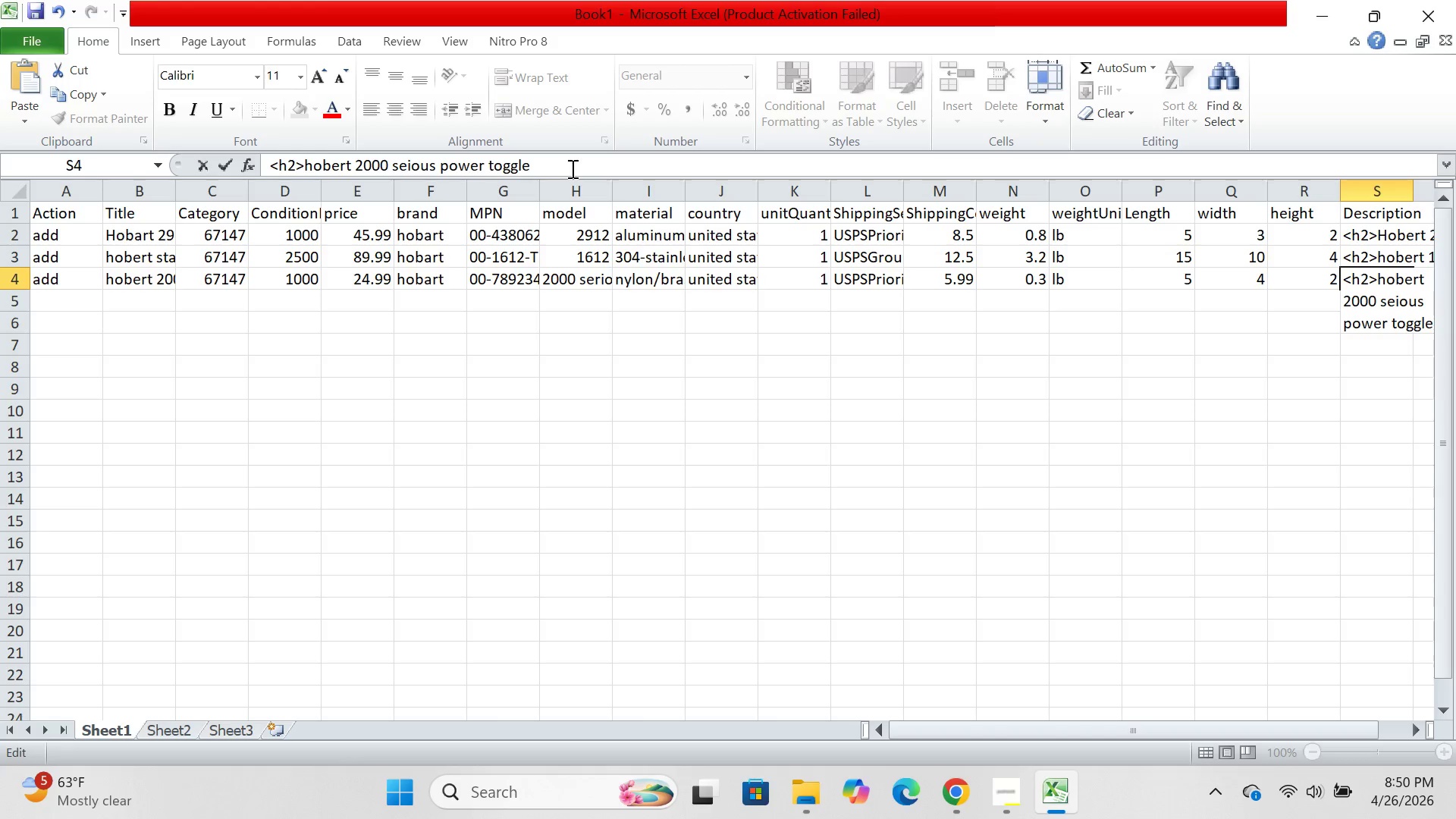 
type(switch with silicone boot</)
 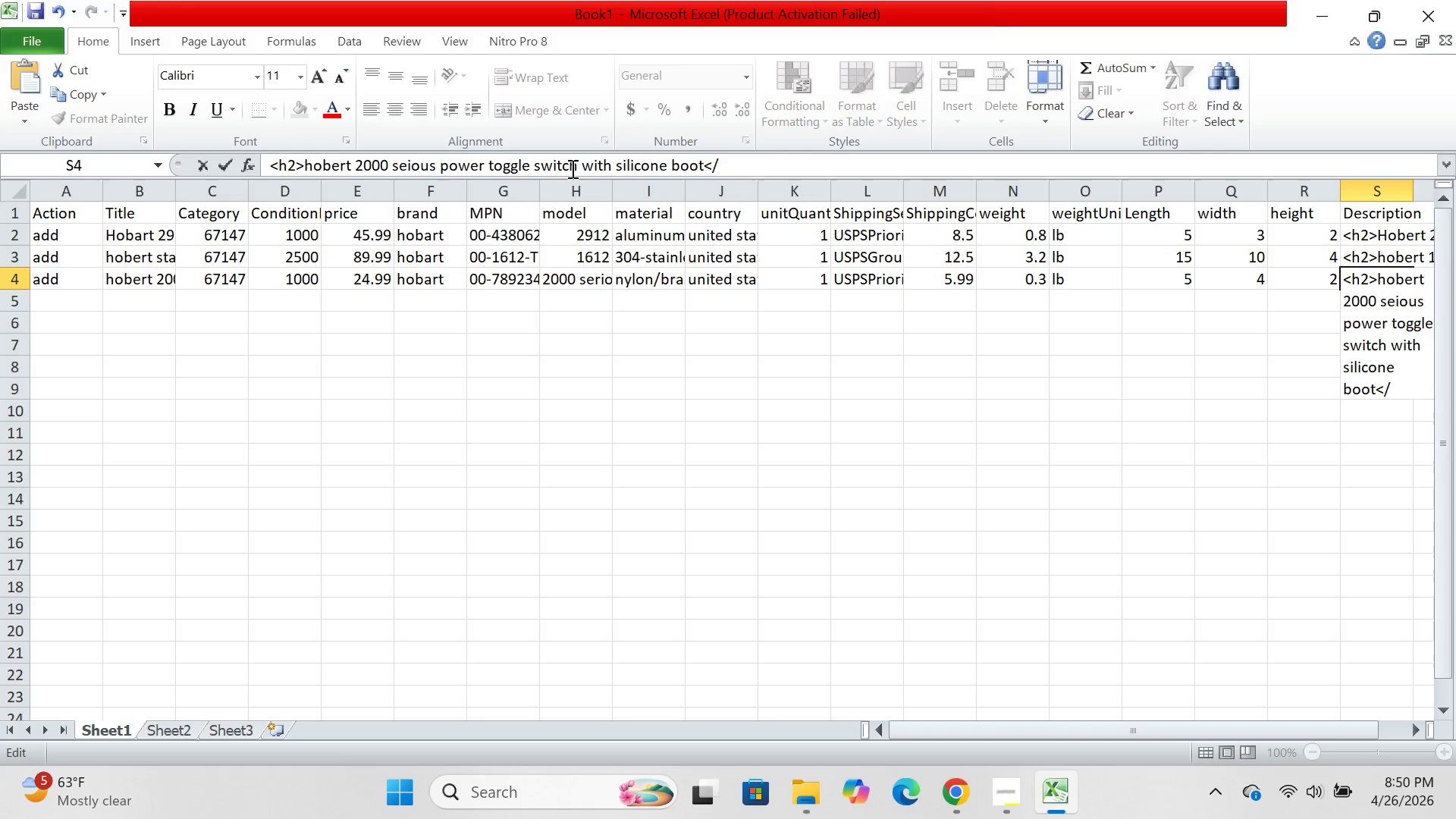 
wait(5.33)
 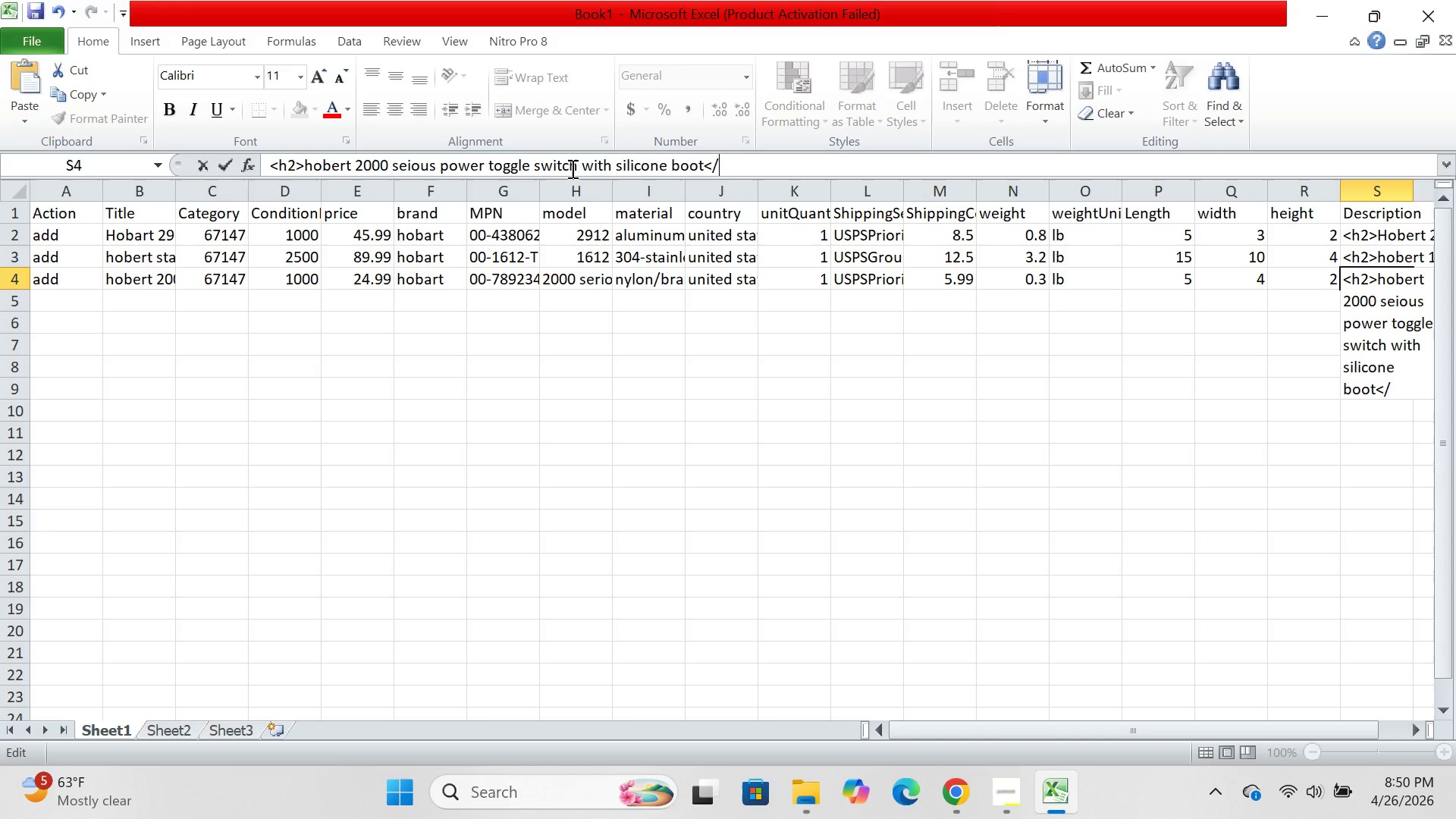 
type(h2>)
 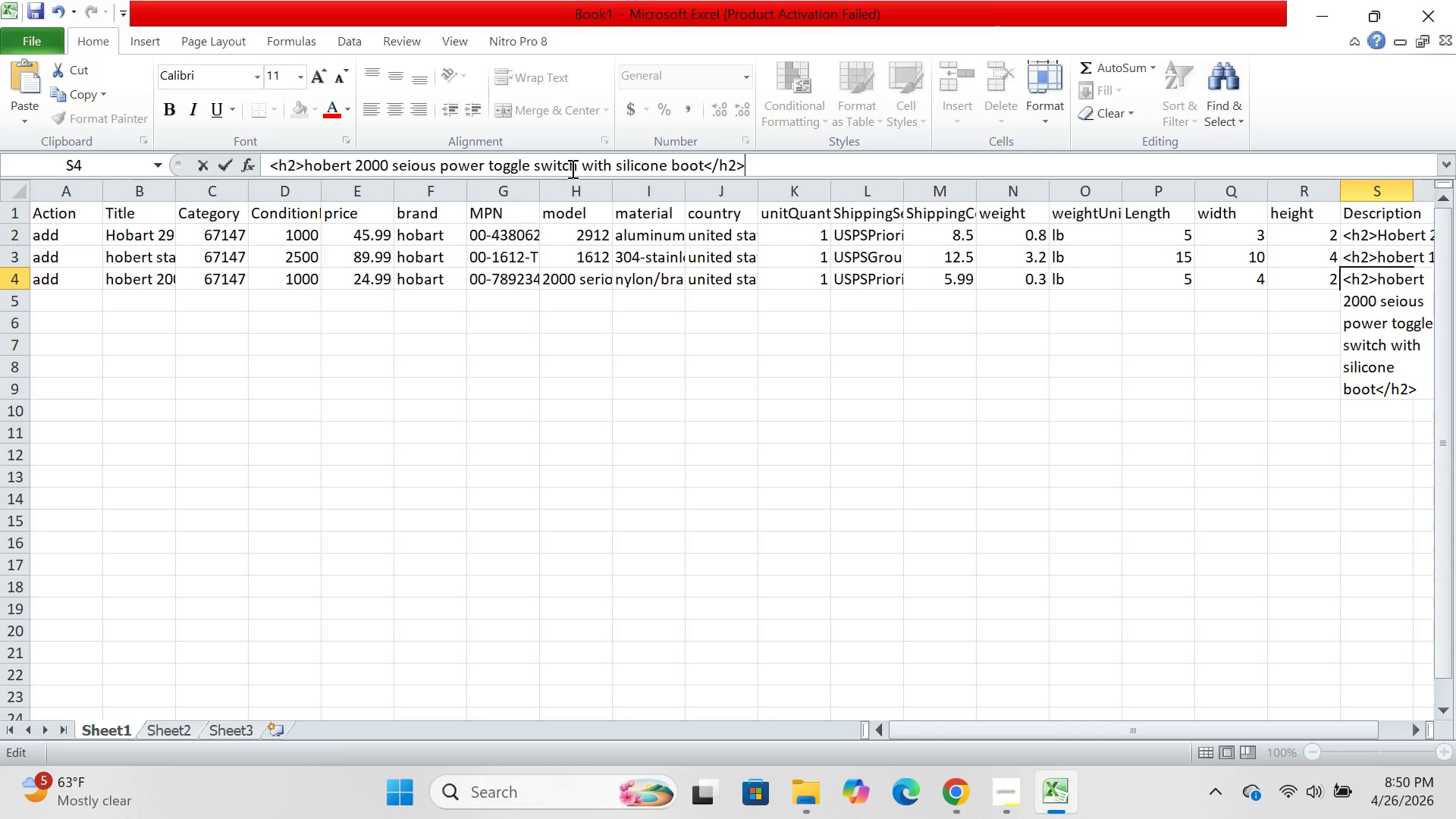 
wait(5.83)
 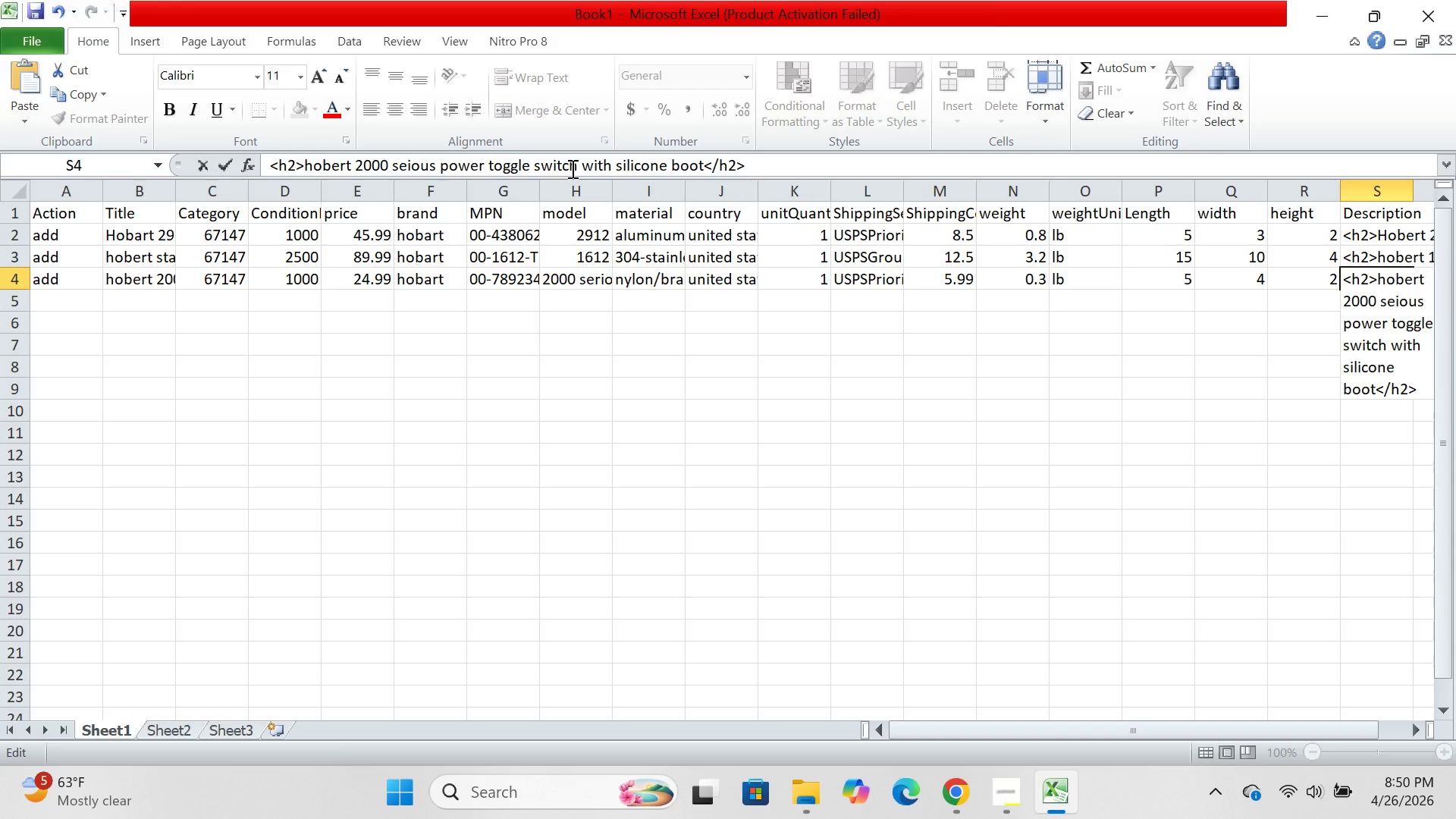 
type(*<p)
key(Backspace)
key(Backspace)
key(Backspace)
type(<p><strong>nr)
key(Backspace)
type(ew)
 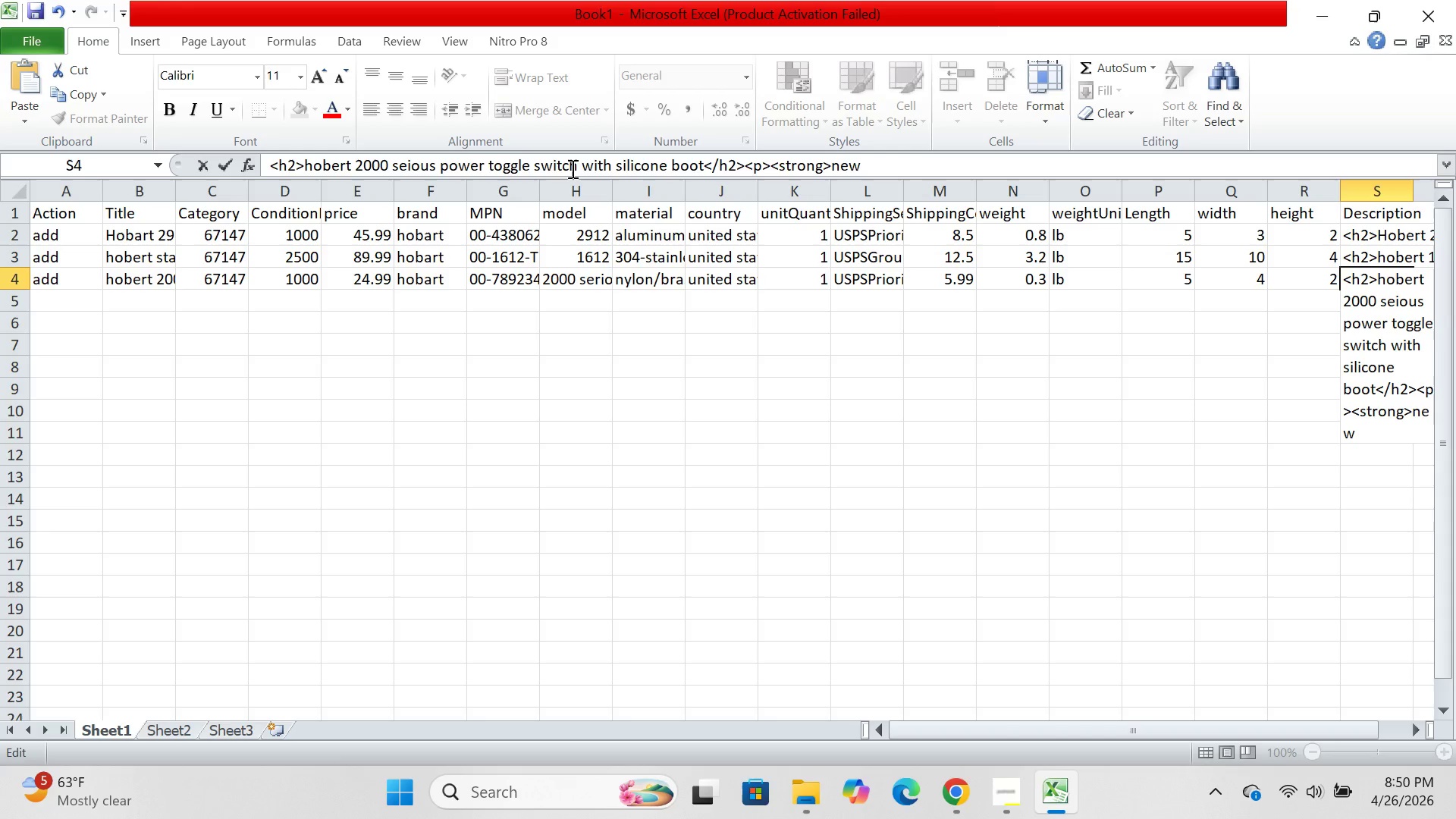 
type( OEM0)
key(Backspace)
type(-spec swiv)
key(Backspace)
type(c)
key(Backspace)
type(tch includes wateproof boot for kitchen environments.</)
 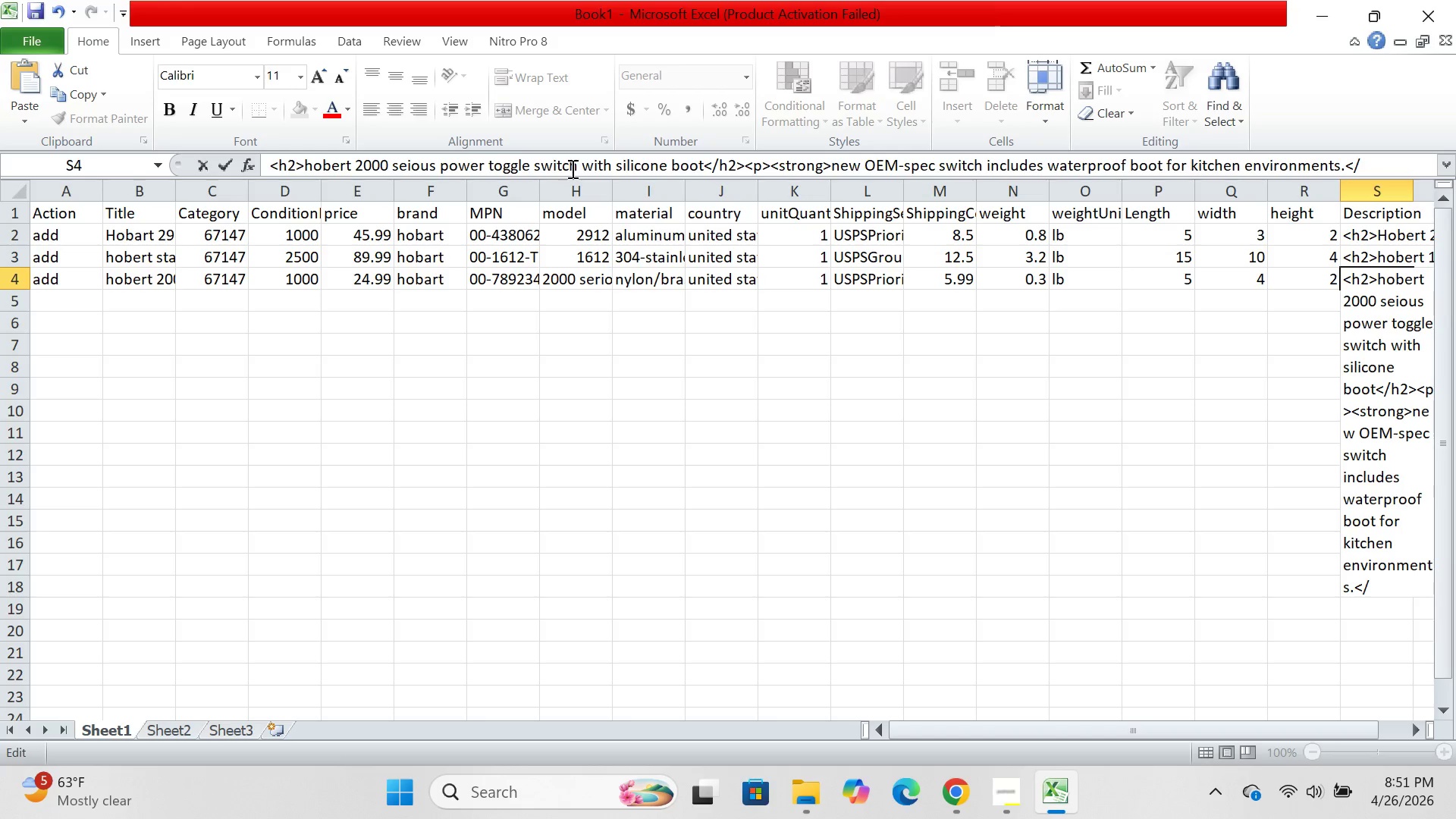 
type(h3><ul><li>hobart 2012 )
 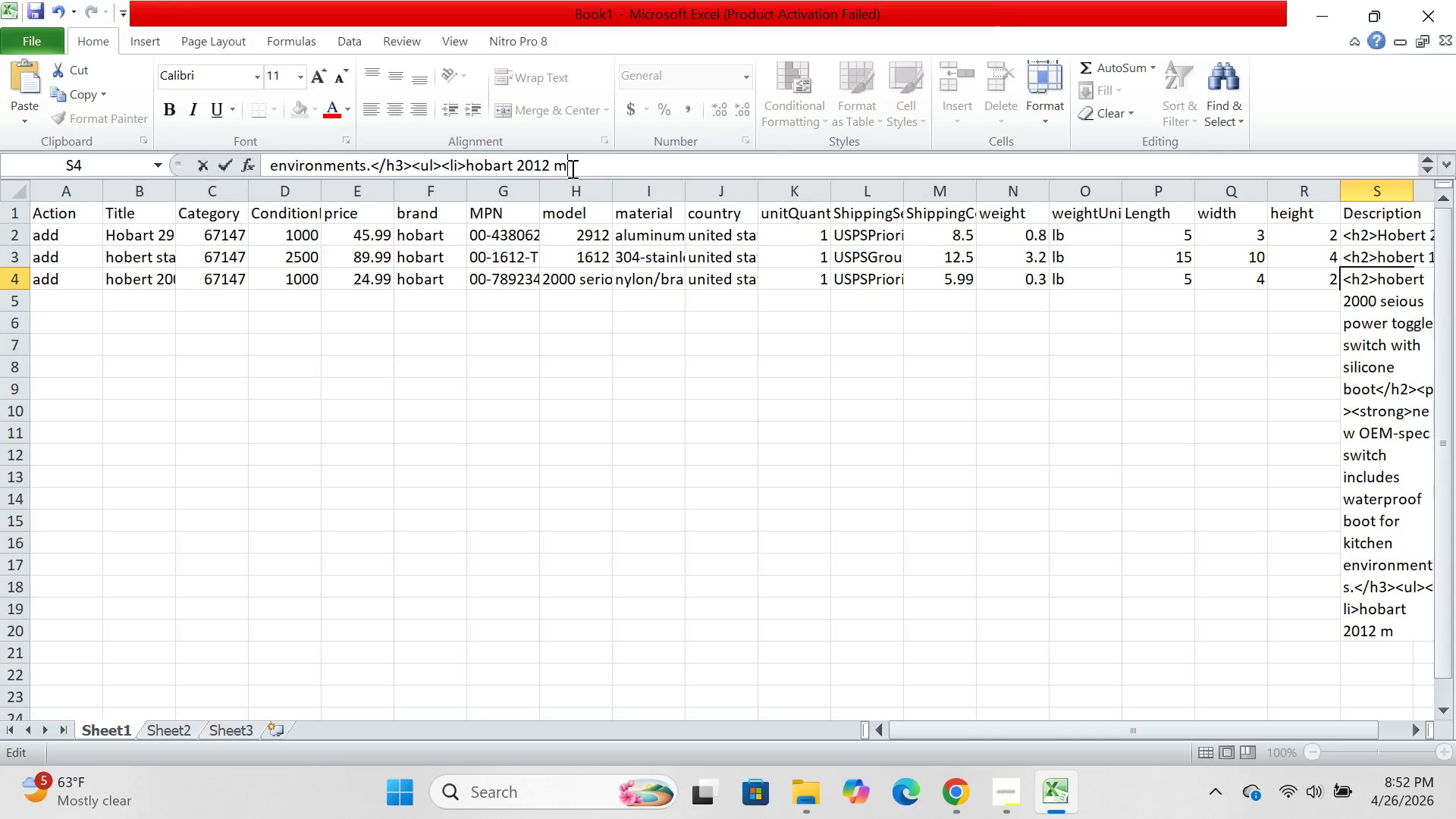 
 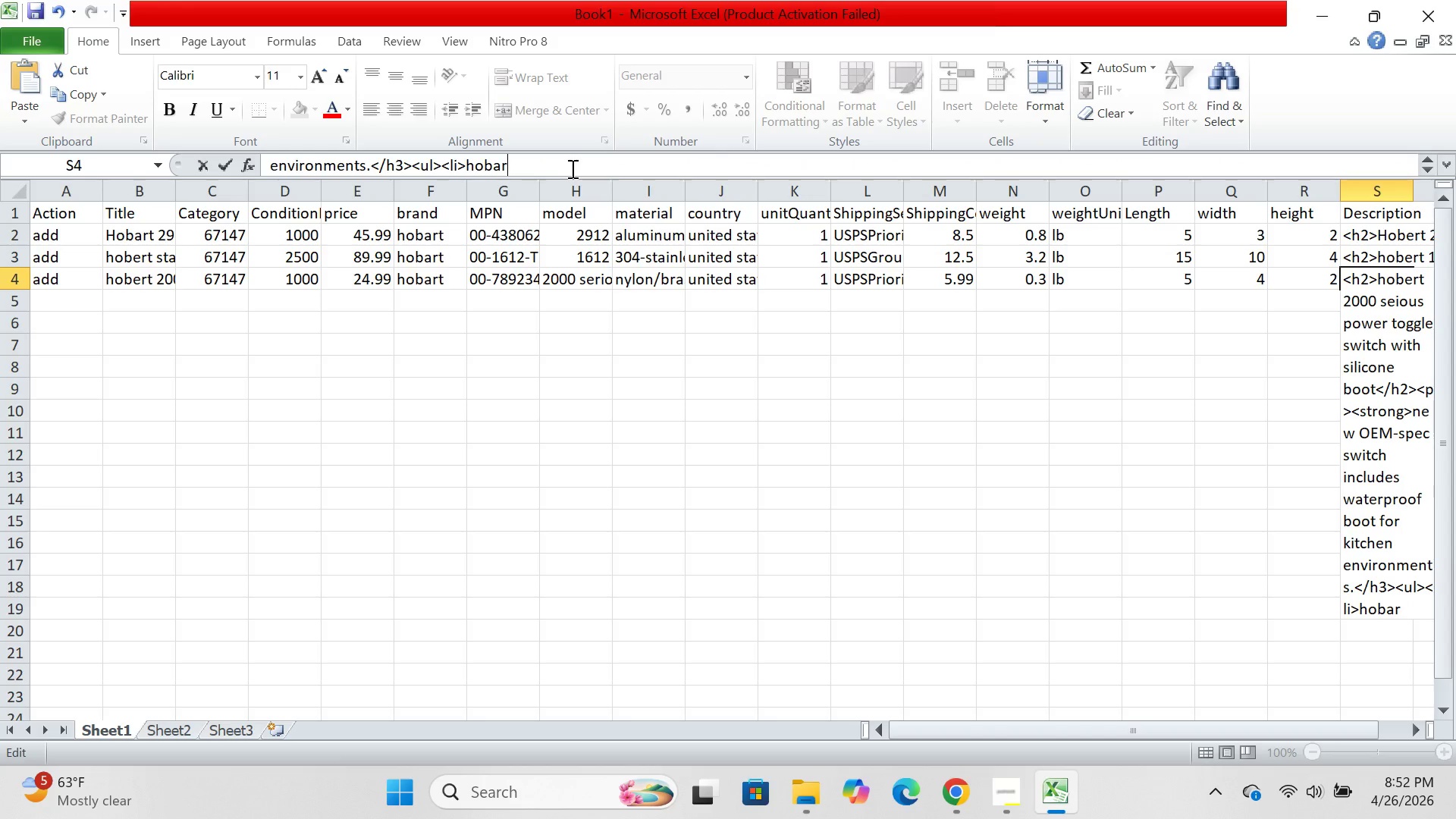 
key(Unknown)
 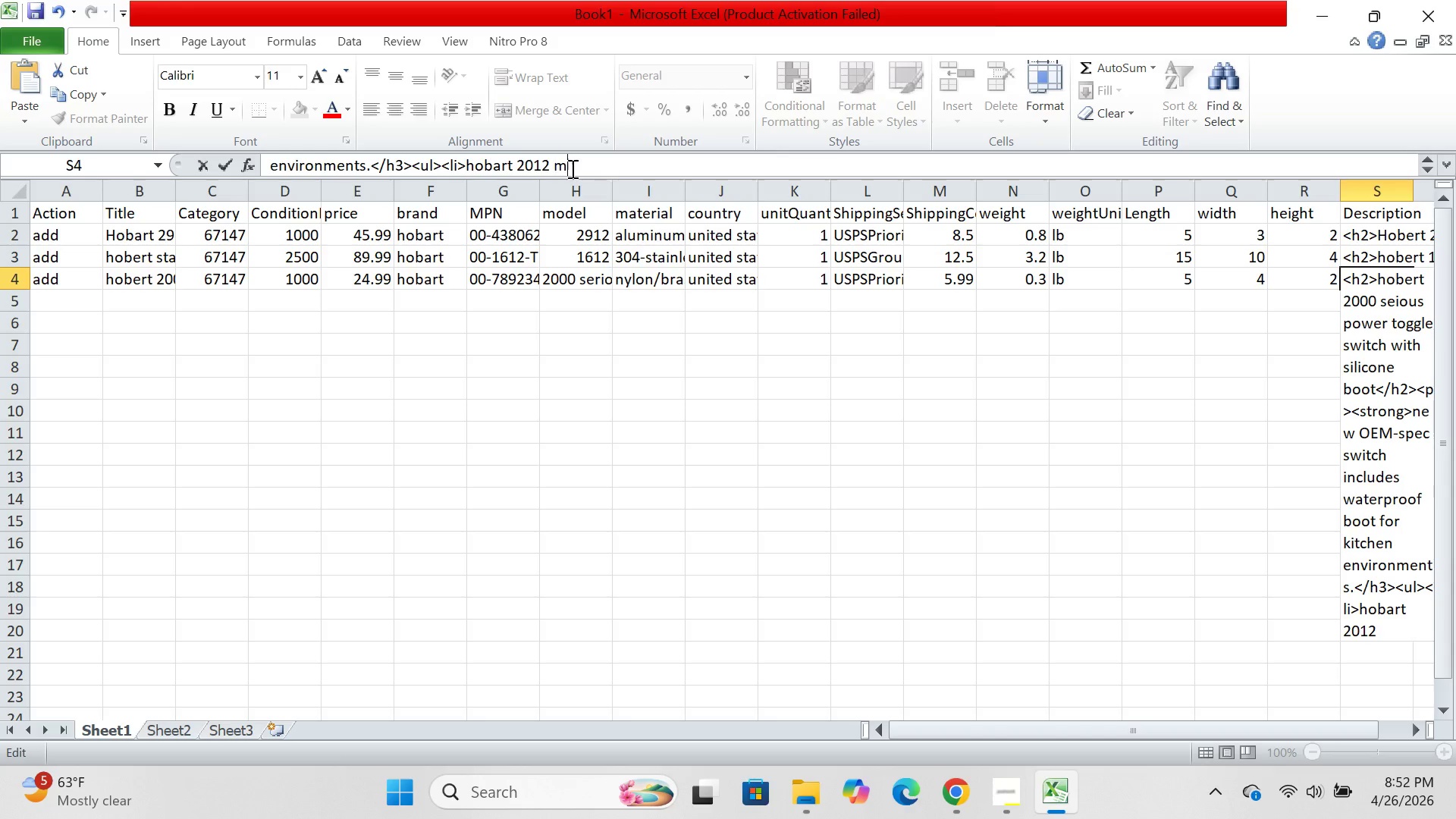 
type(meat slicer</li><li>hobert 2121 mear)
key(Backspace)
type(t slicer</)
 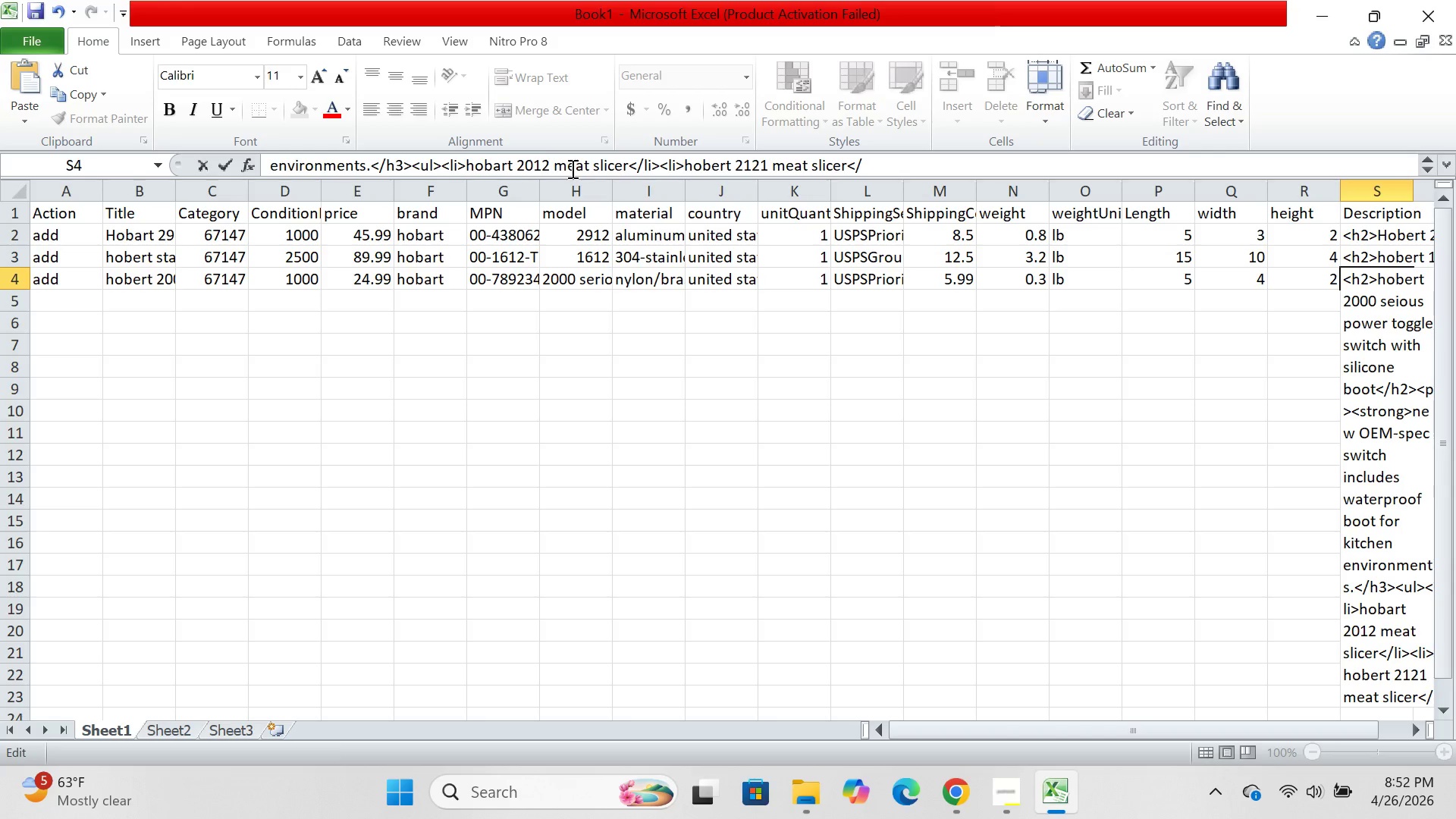 
wait(10.09)
 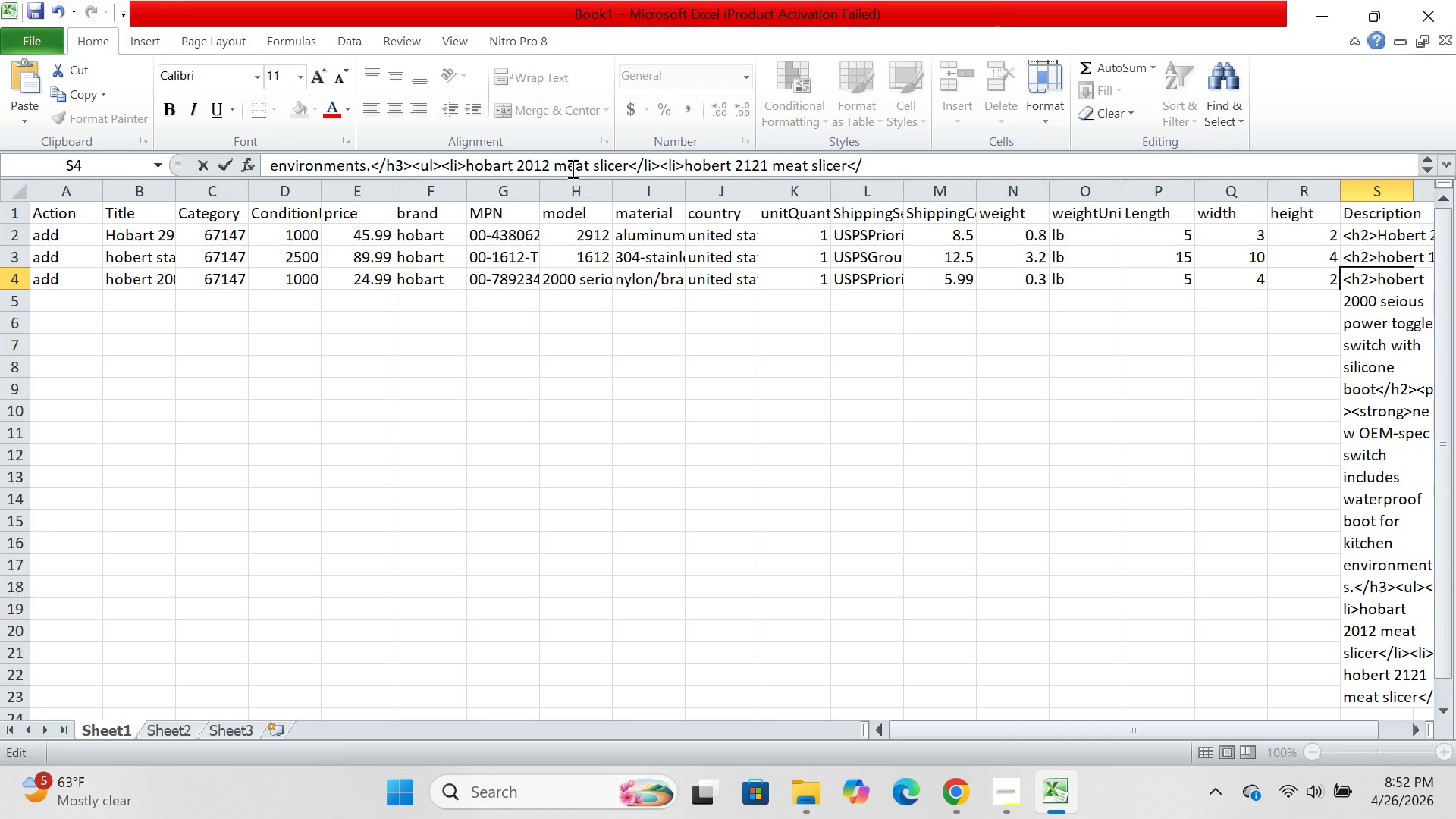 
type(li><li>hobart 2212)
 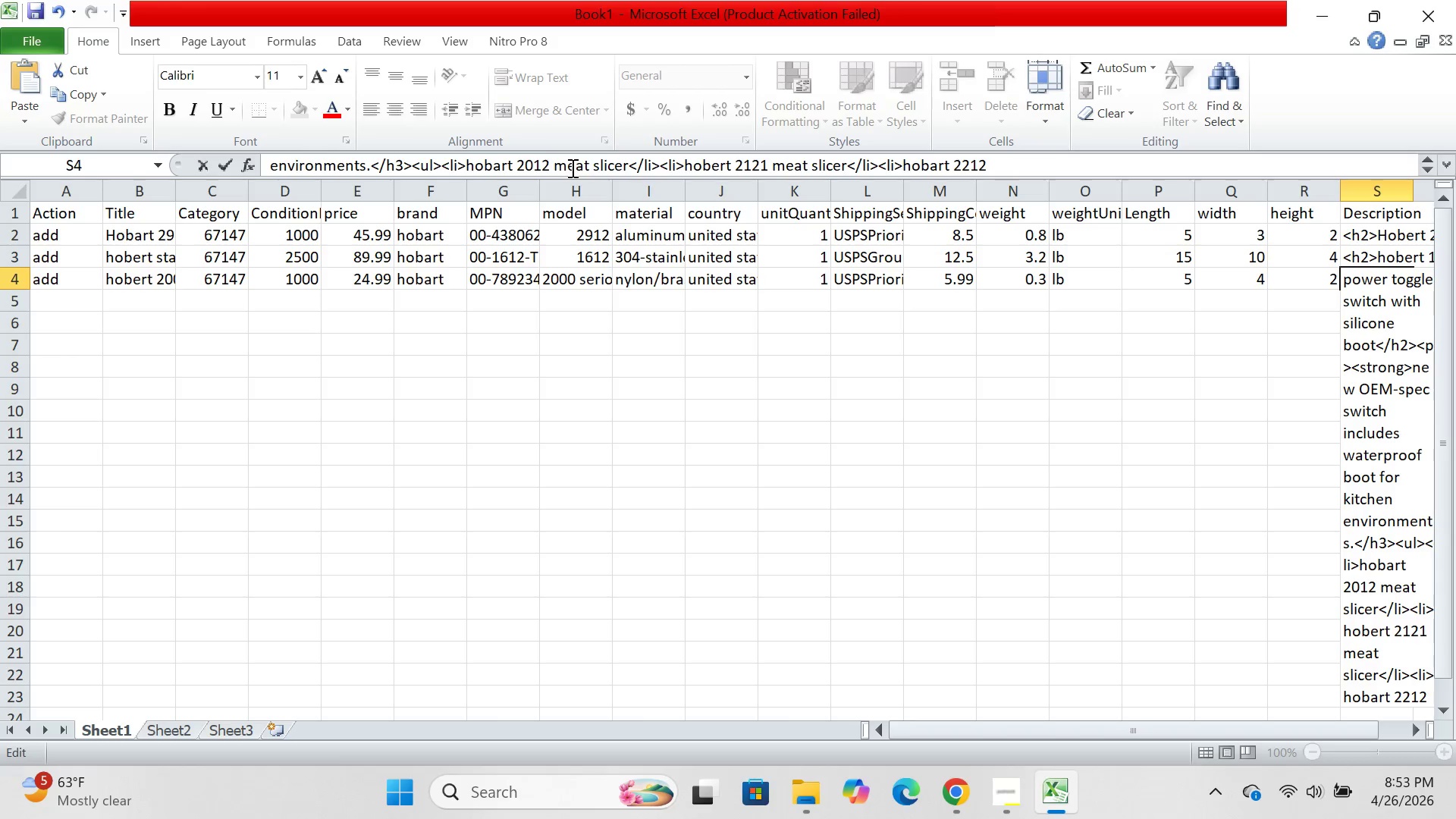 
wait(11.25)
 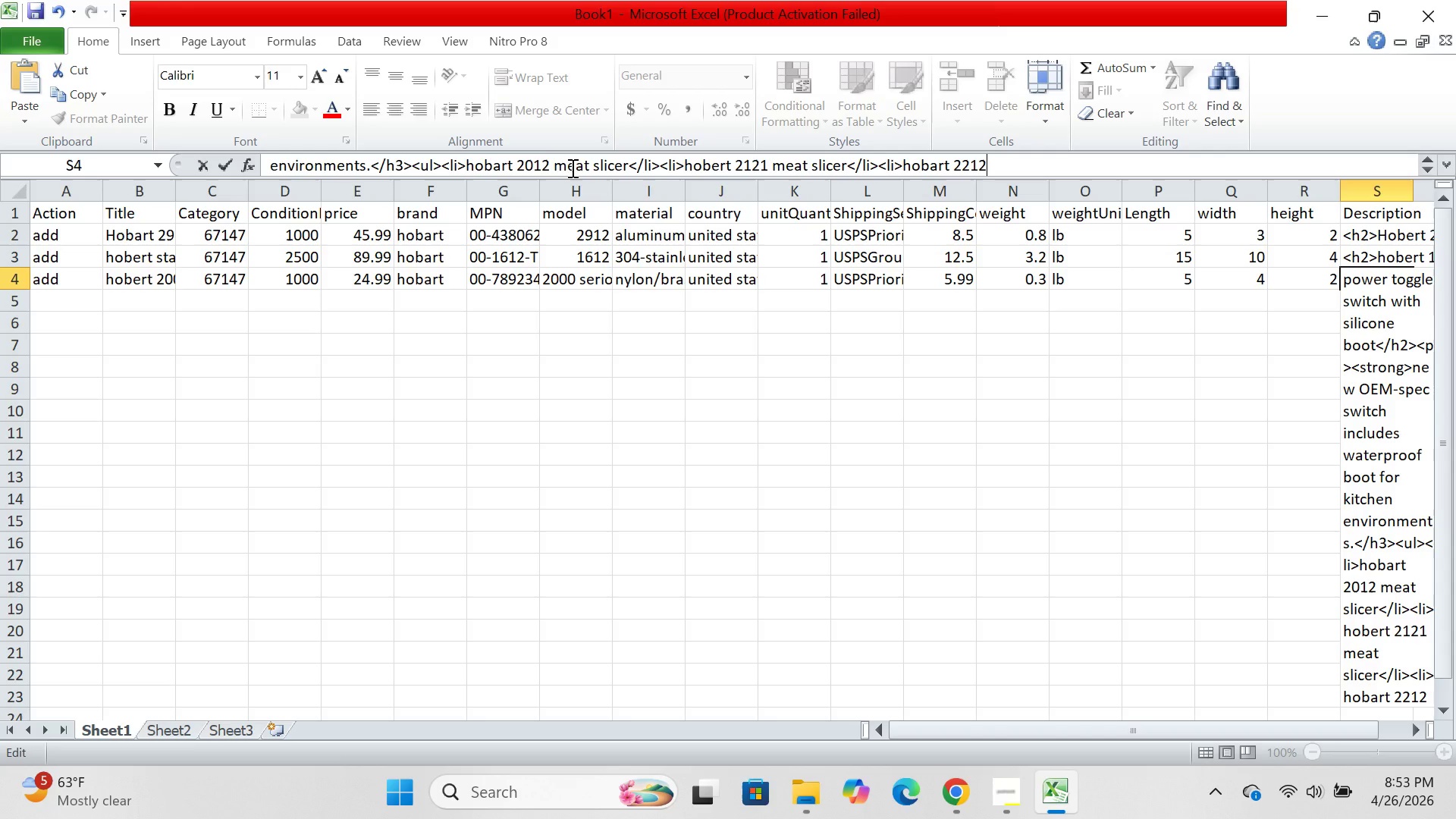 
type( meat slicer</li>)
 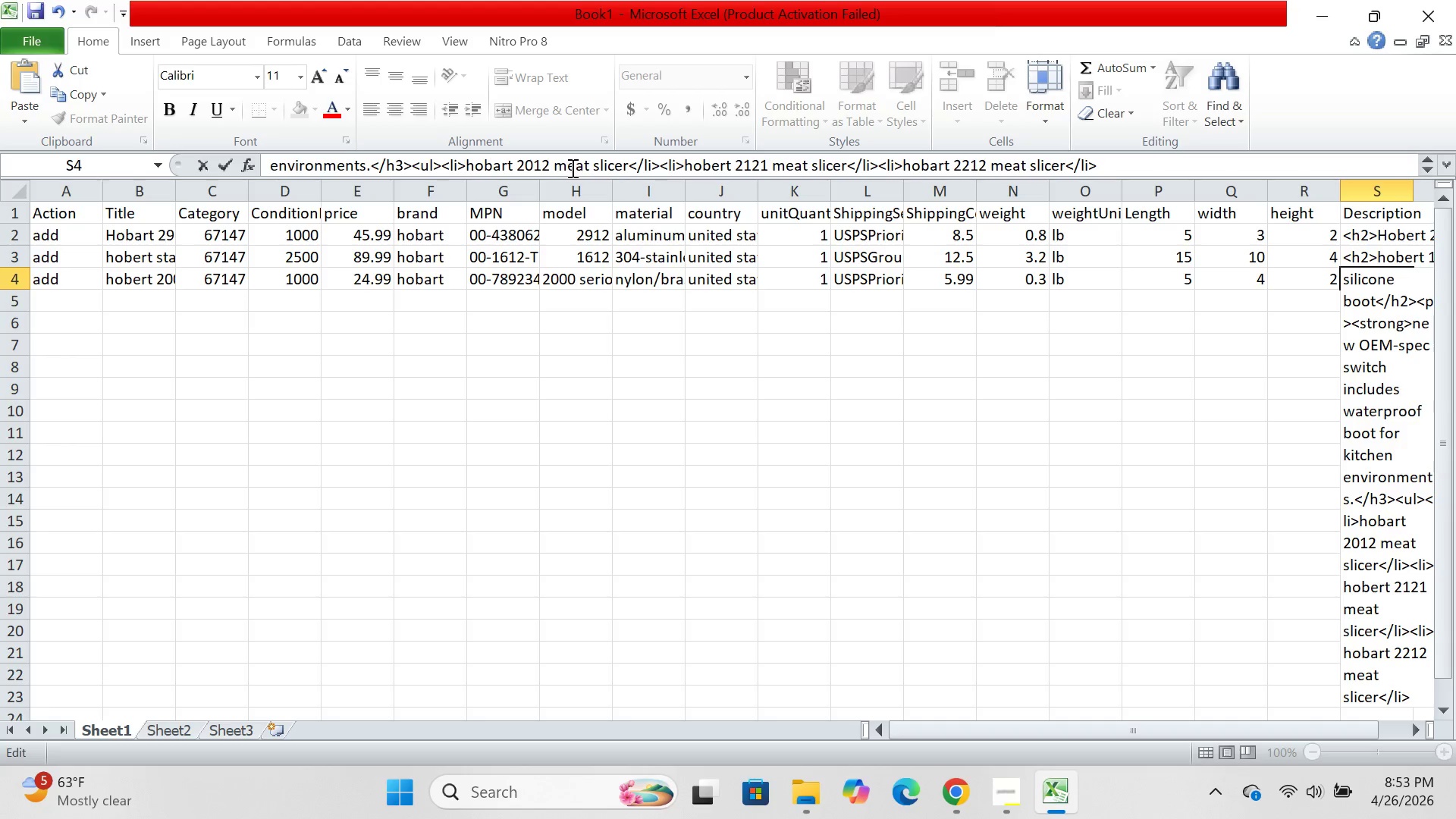 
type(<li>hobert 2912 mw)
key(Backspace)
type(eat)
 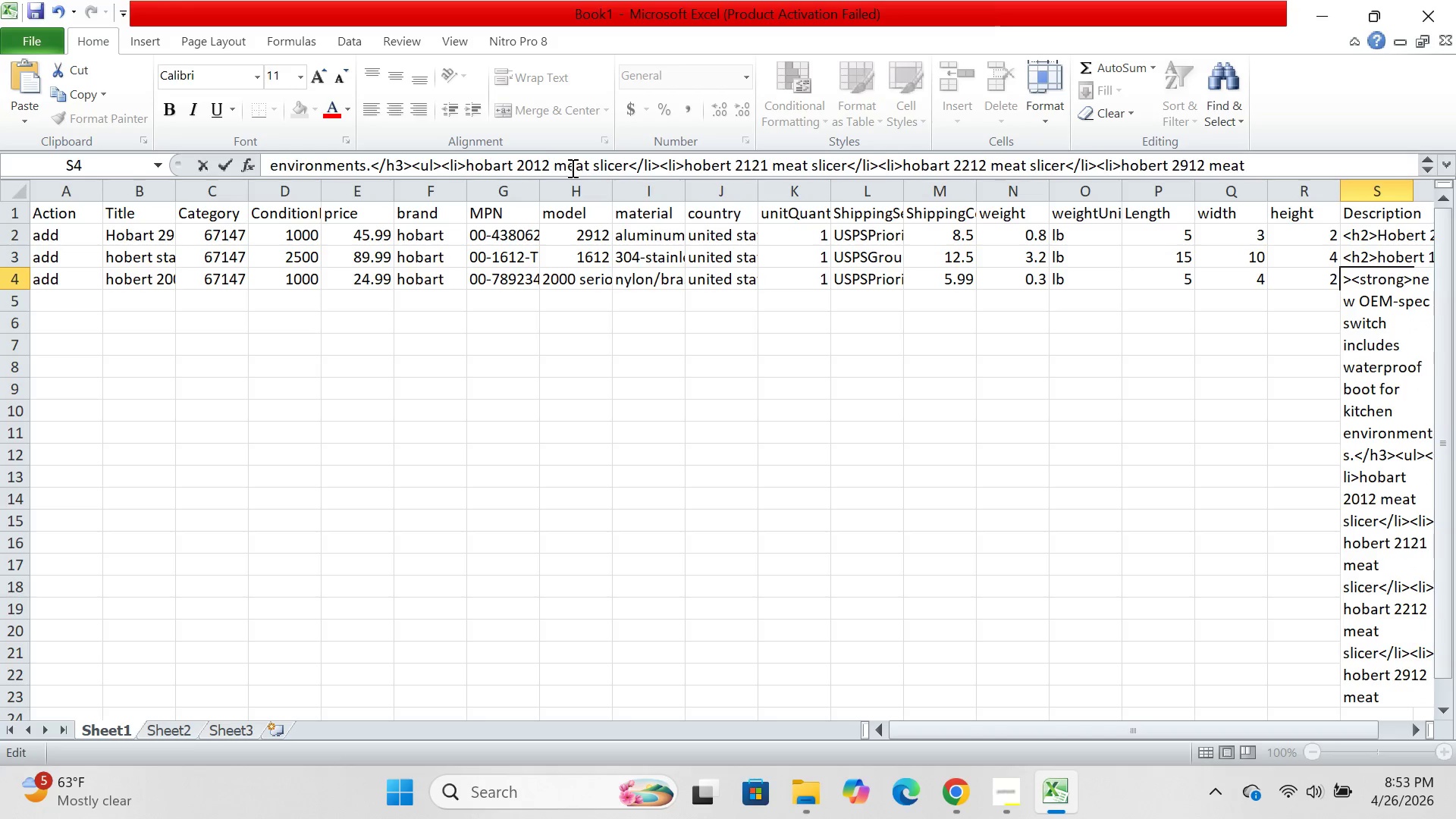 
wait(7.94)
 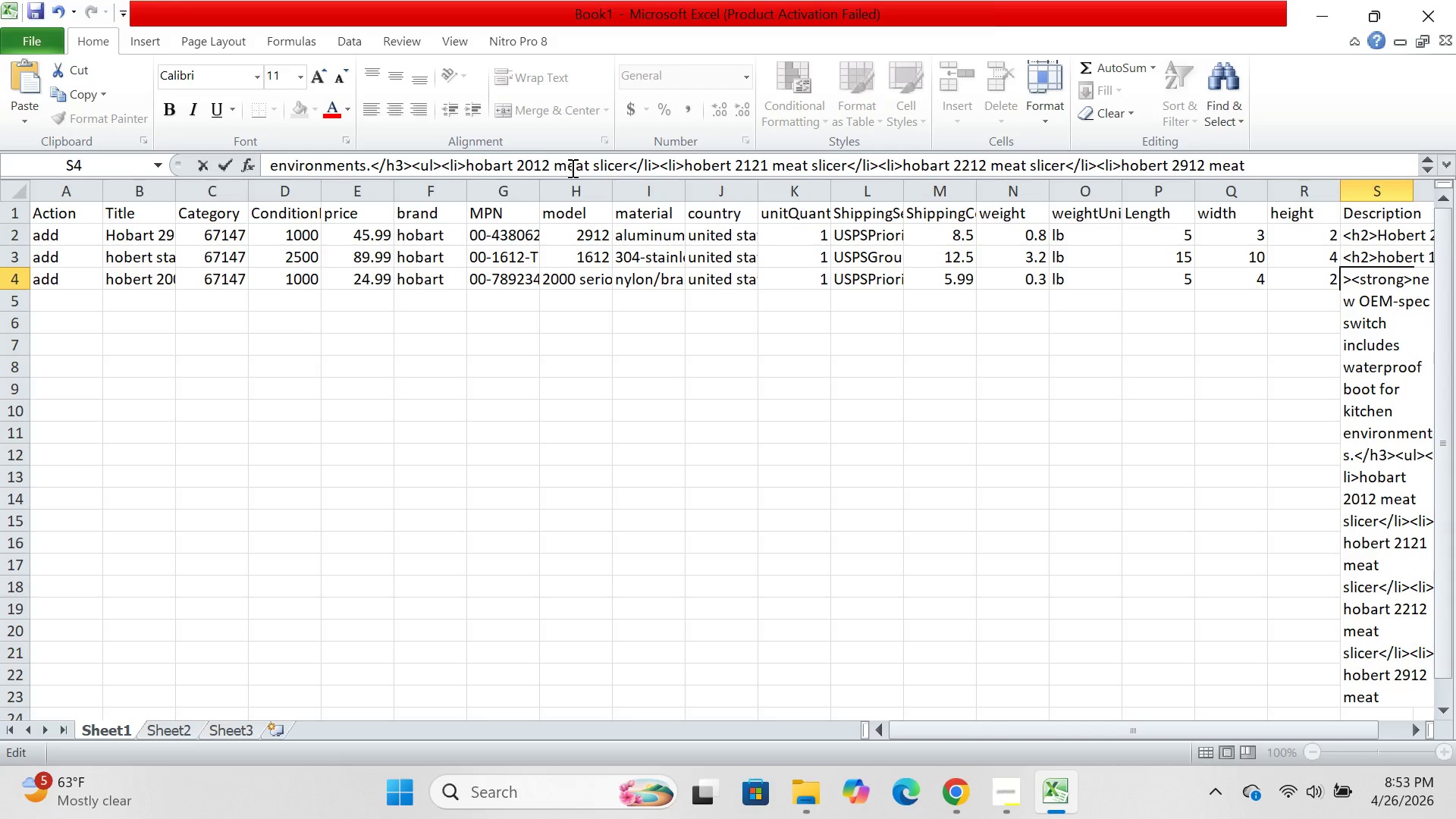 
type( slicer</lo)
key(Backspace)
type(i.)
key(Backspace)
type(?)
key(Backspace)
type(></ul?<)
key(Backspace)
key(Backspace)
type(><)
 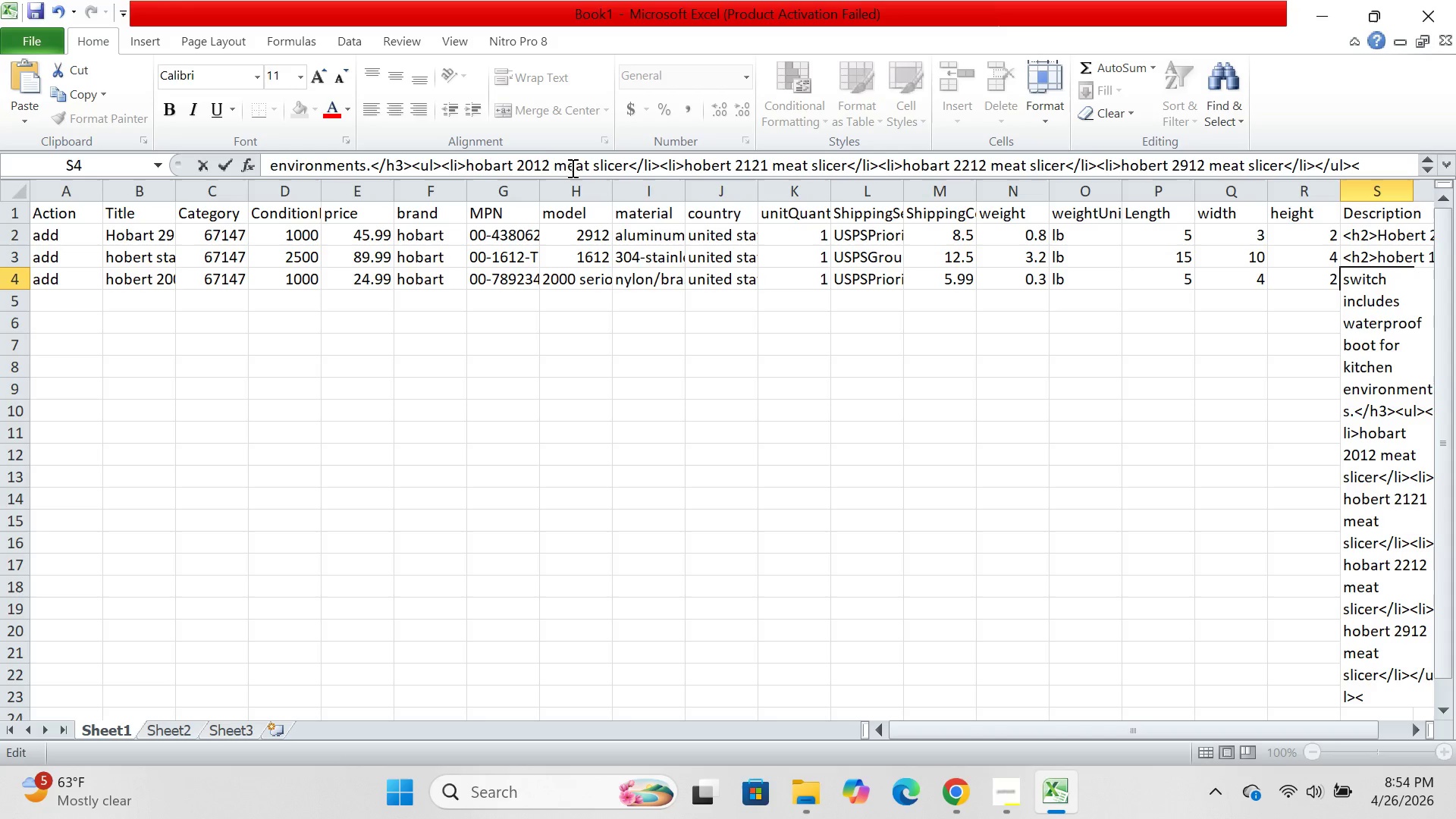 
type(h3>technic)
 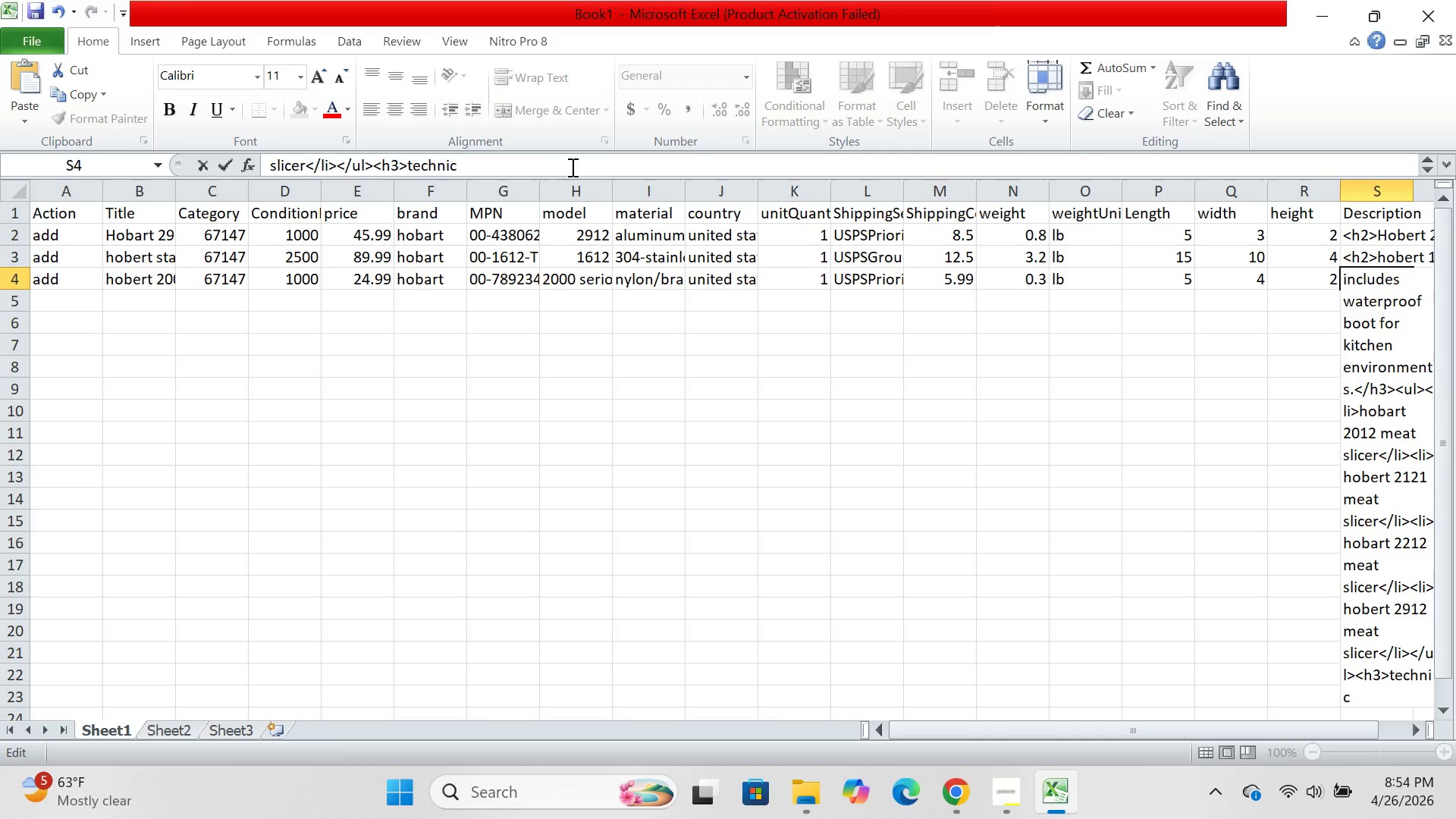 
type(al specifications</li></ul<h3>)
 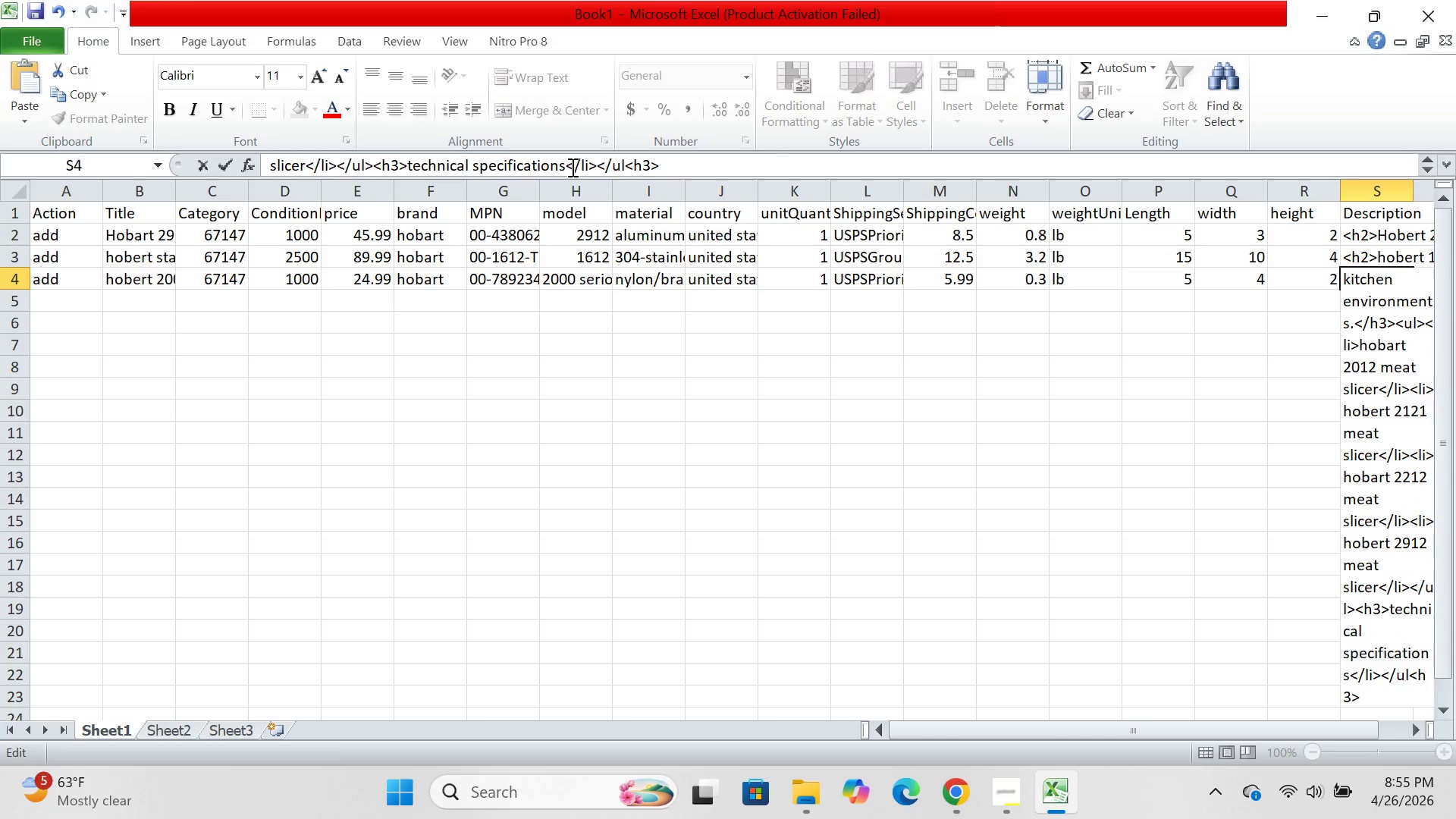 
wait(5.31)
 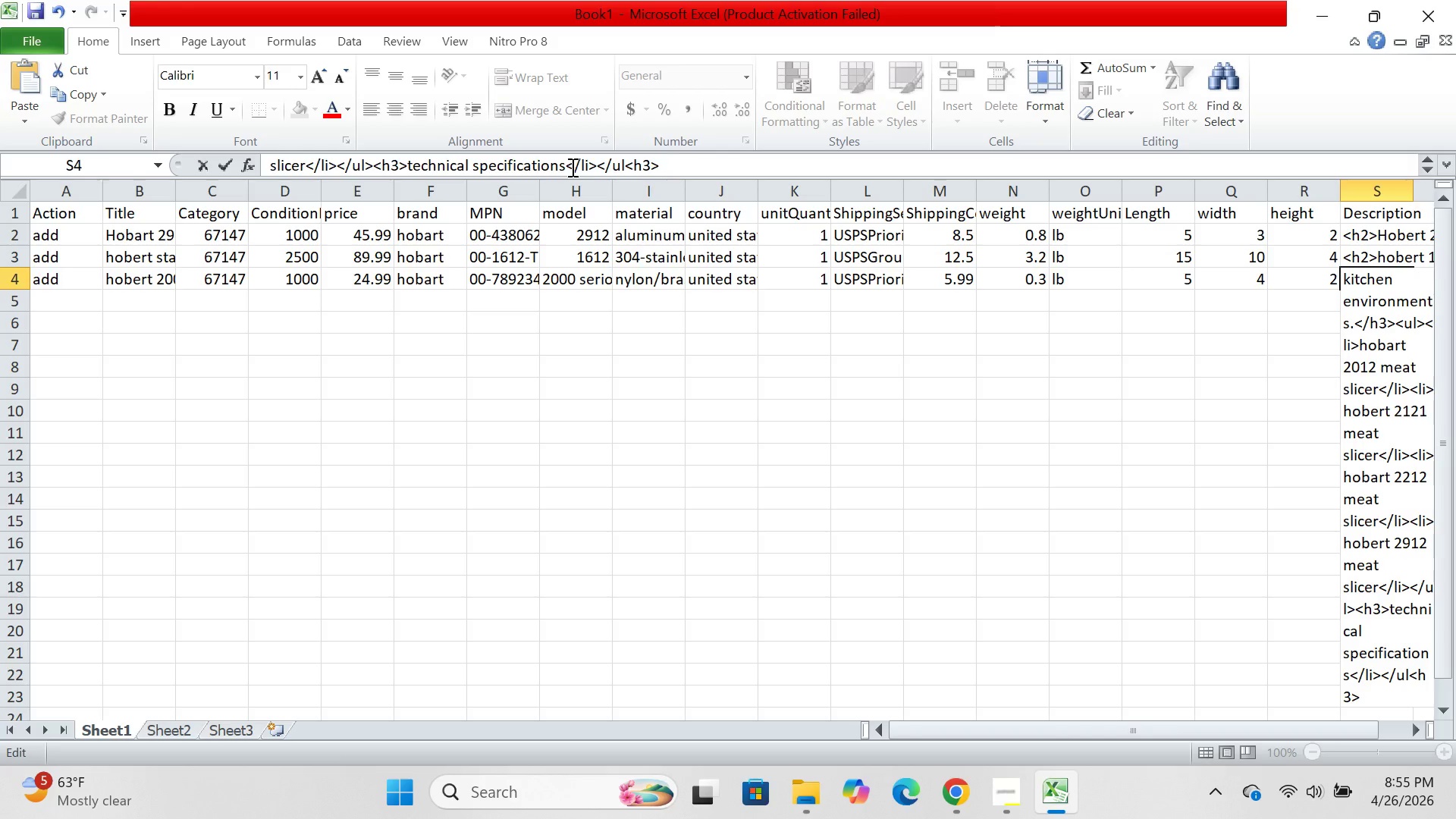 
type(technical specifications )
 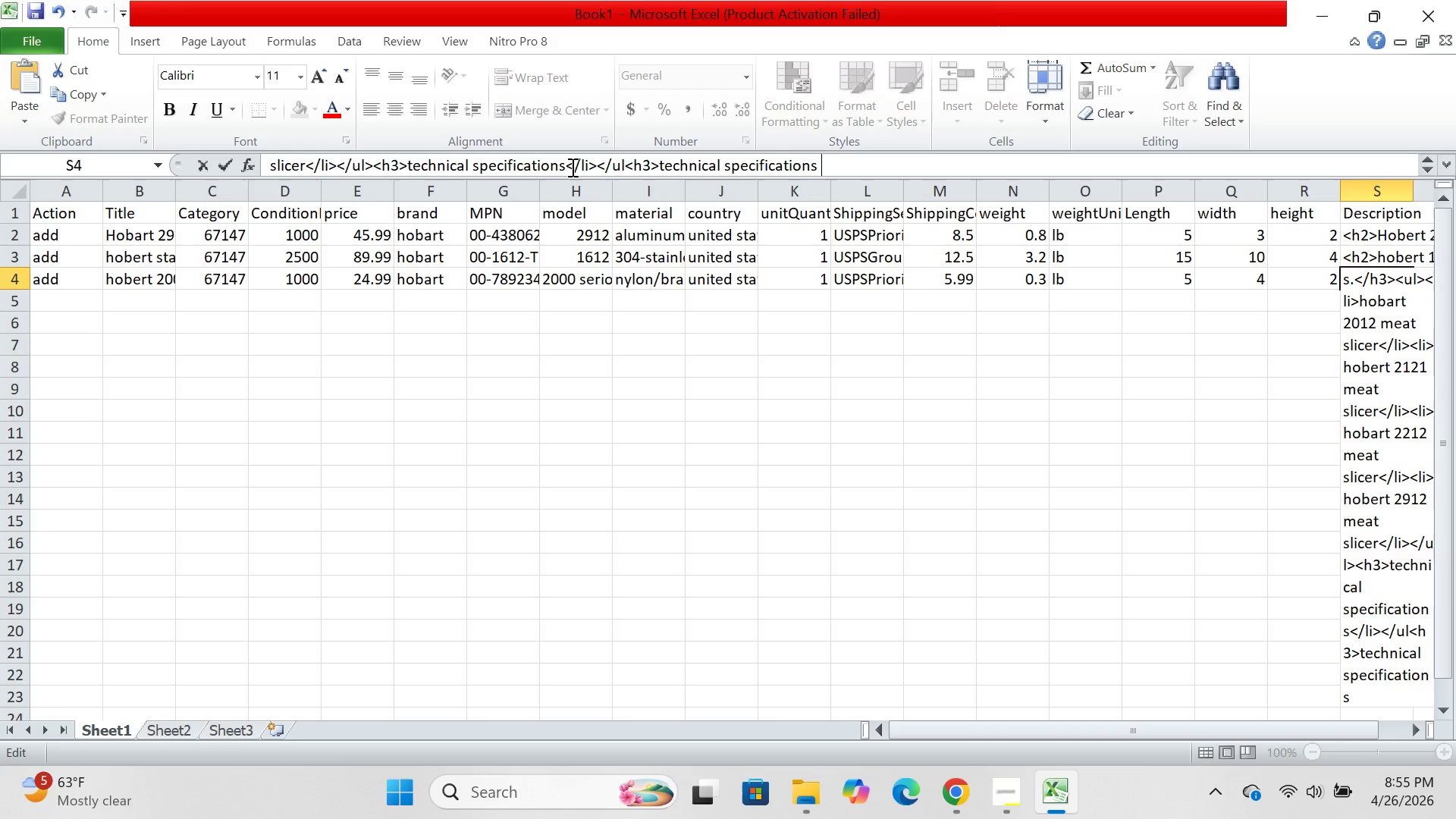 
key(Shift+Comma)
 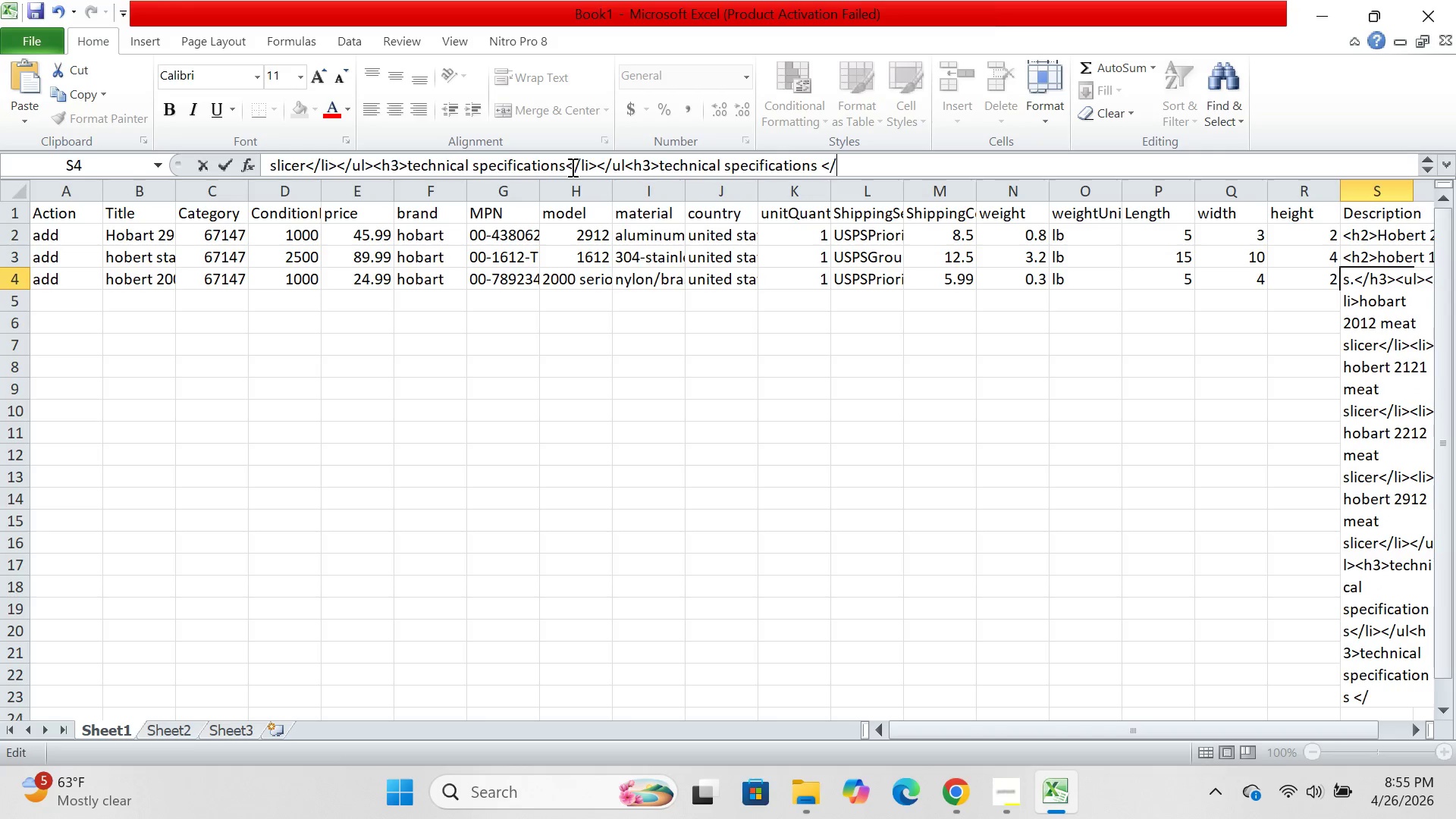 
key(Slash)
 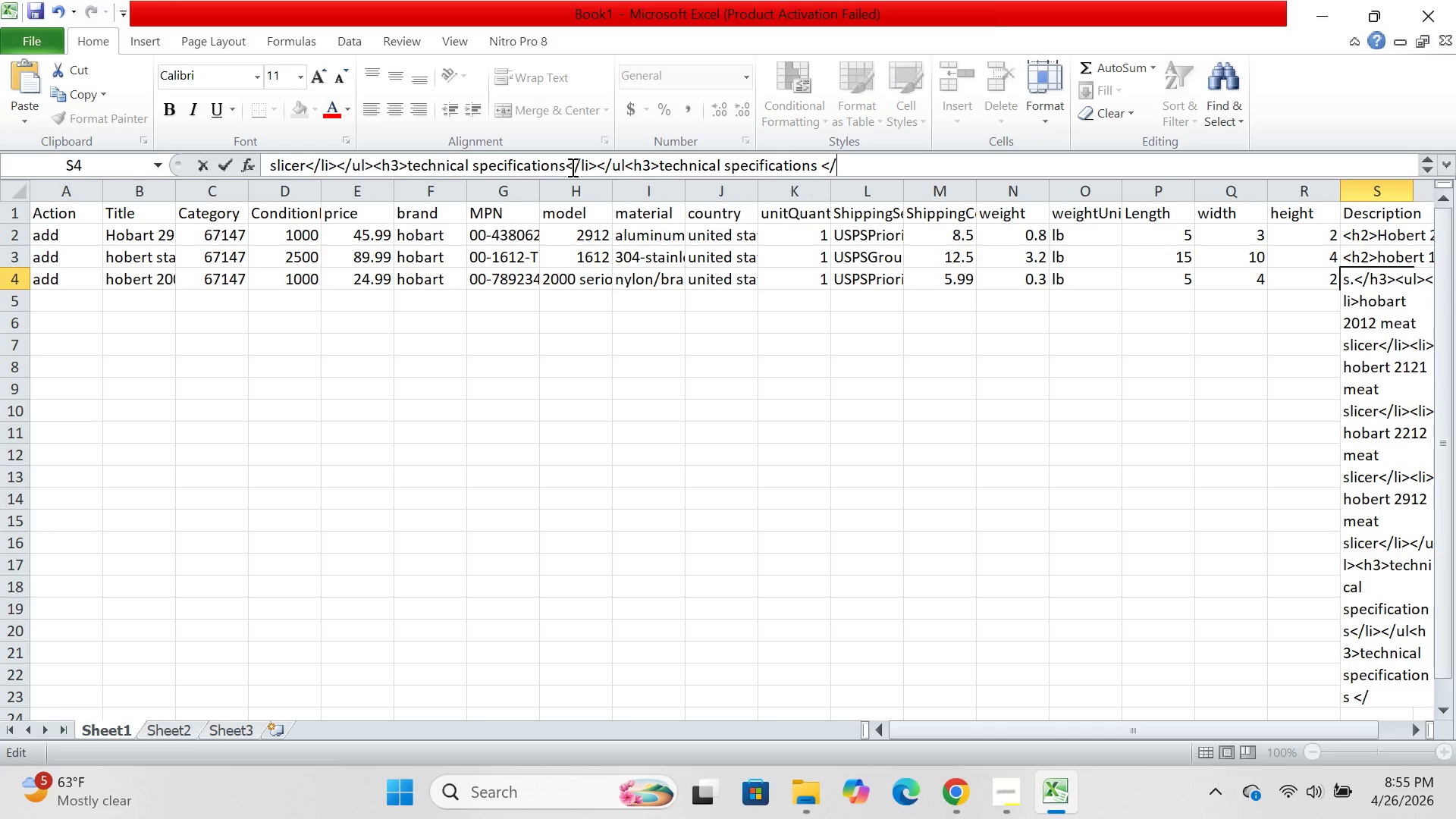 
wait(6.25)
 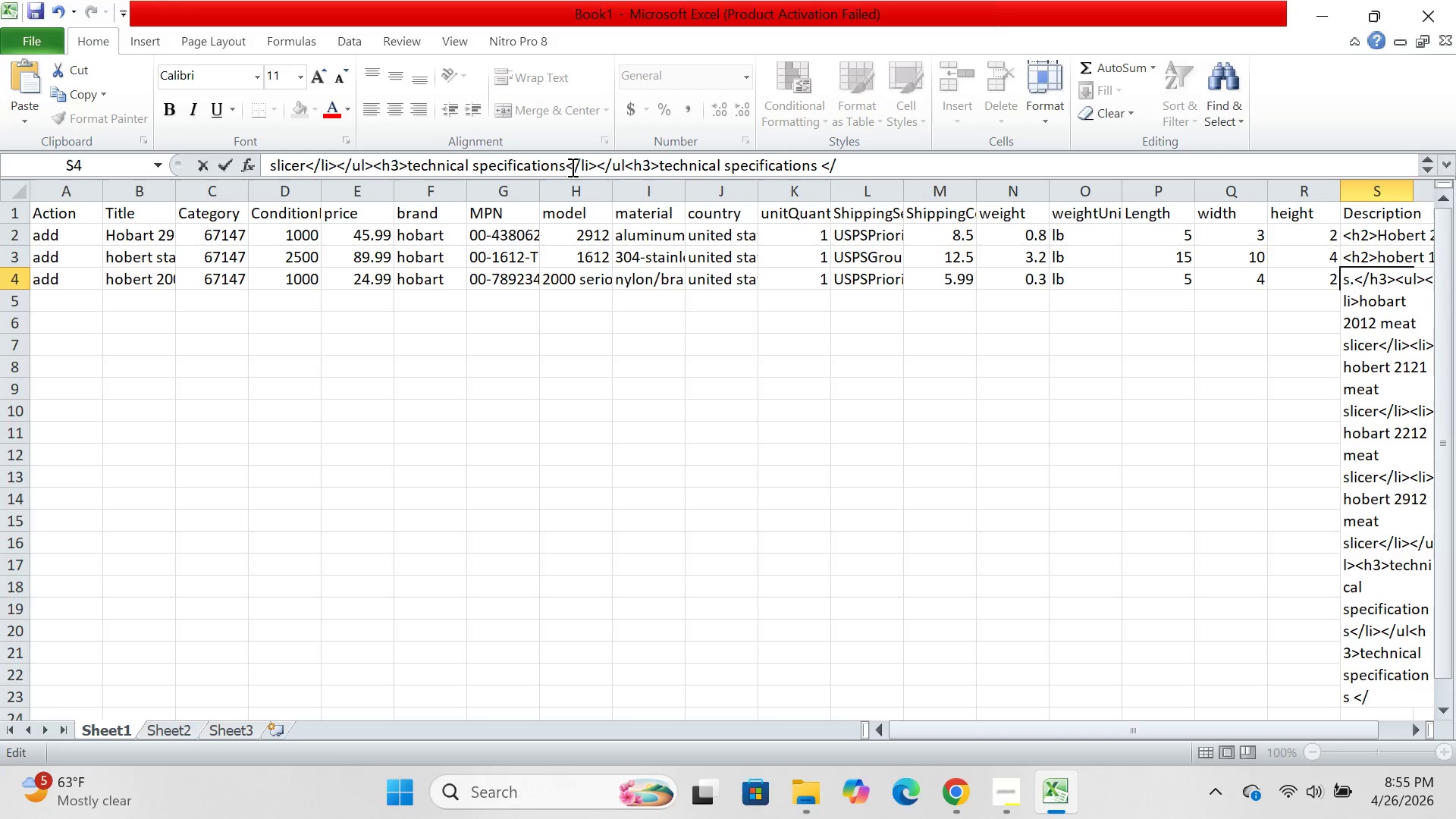 
type(h3><ul><li>S[ContextMenu]PST,)
key(Backspace)
key(Backspace)
type(PST,20A@12[NumLock]0V AC</li><li>IP65 silicone boot included</li><li>panel)
 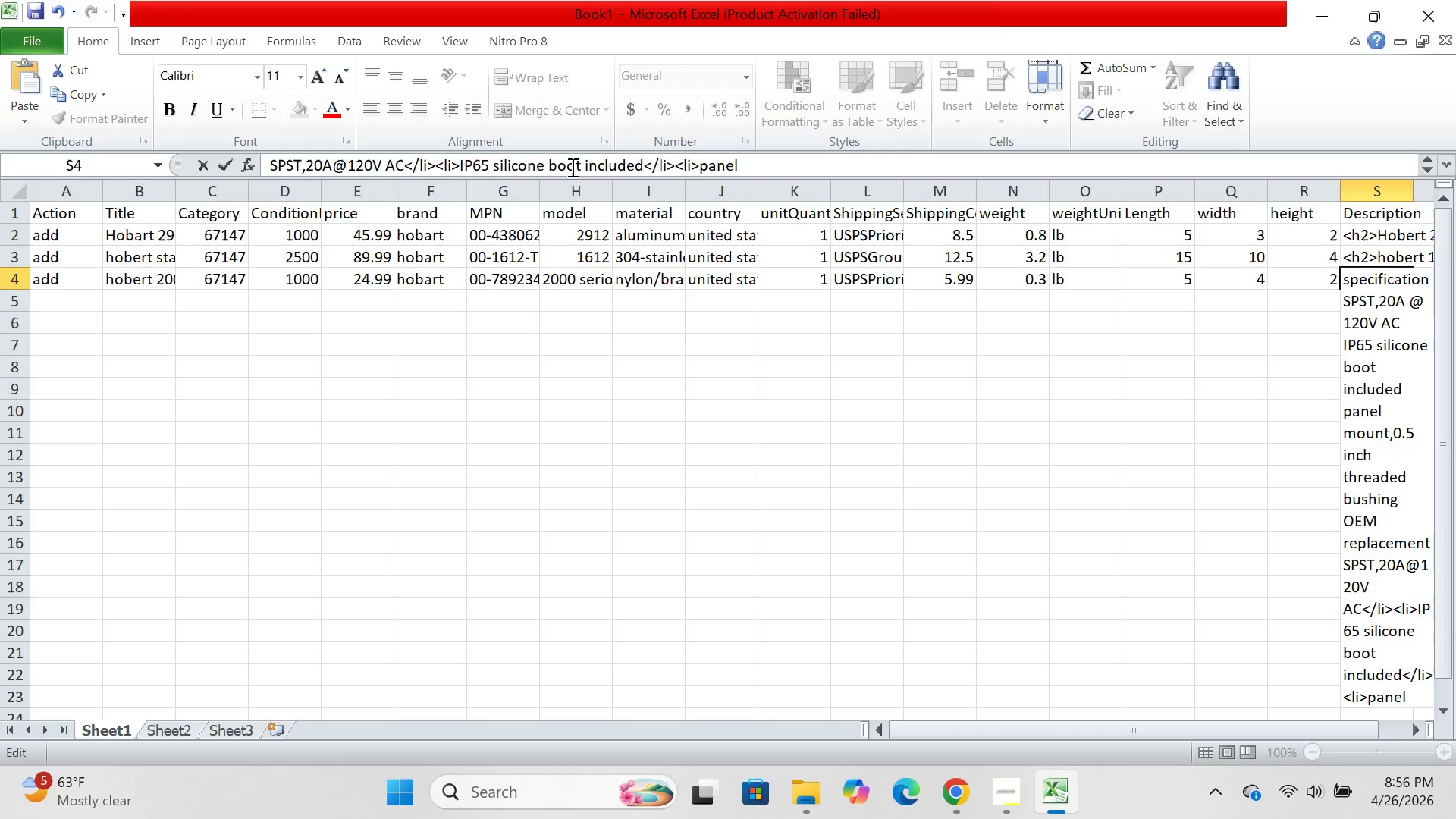 
type( mu)
key(Backspace)
type(ount ,0.5)
 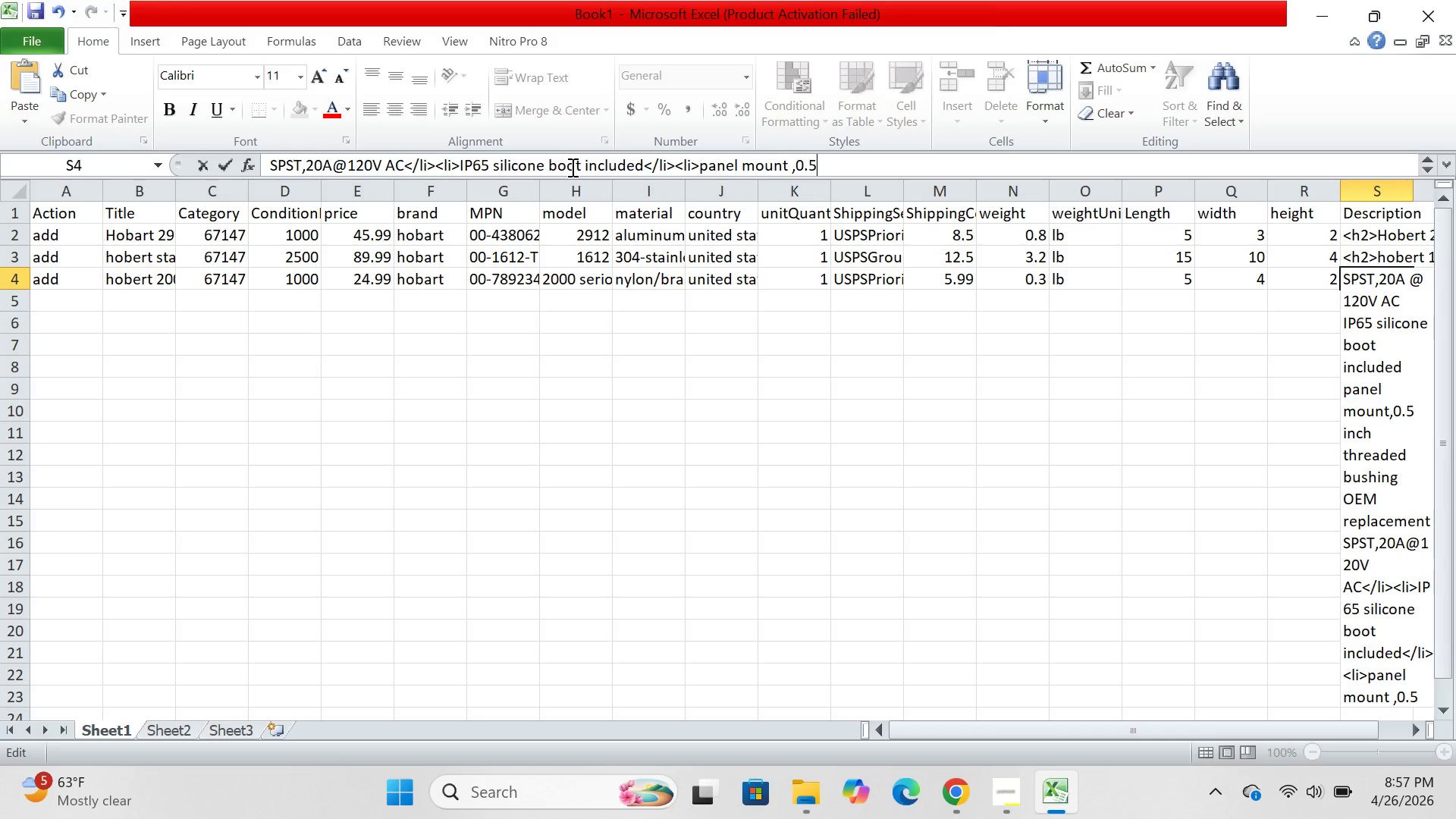 
wait(24.88)
 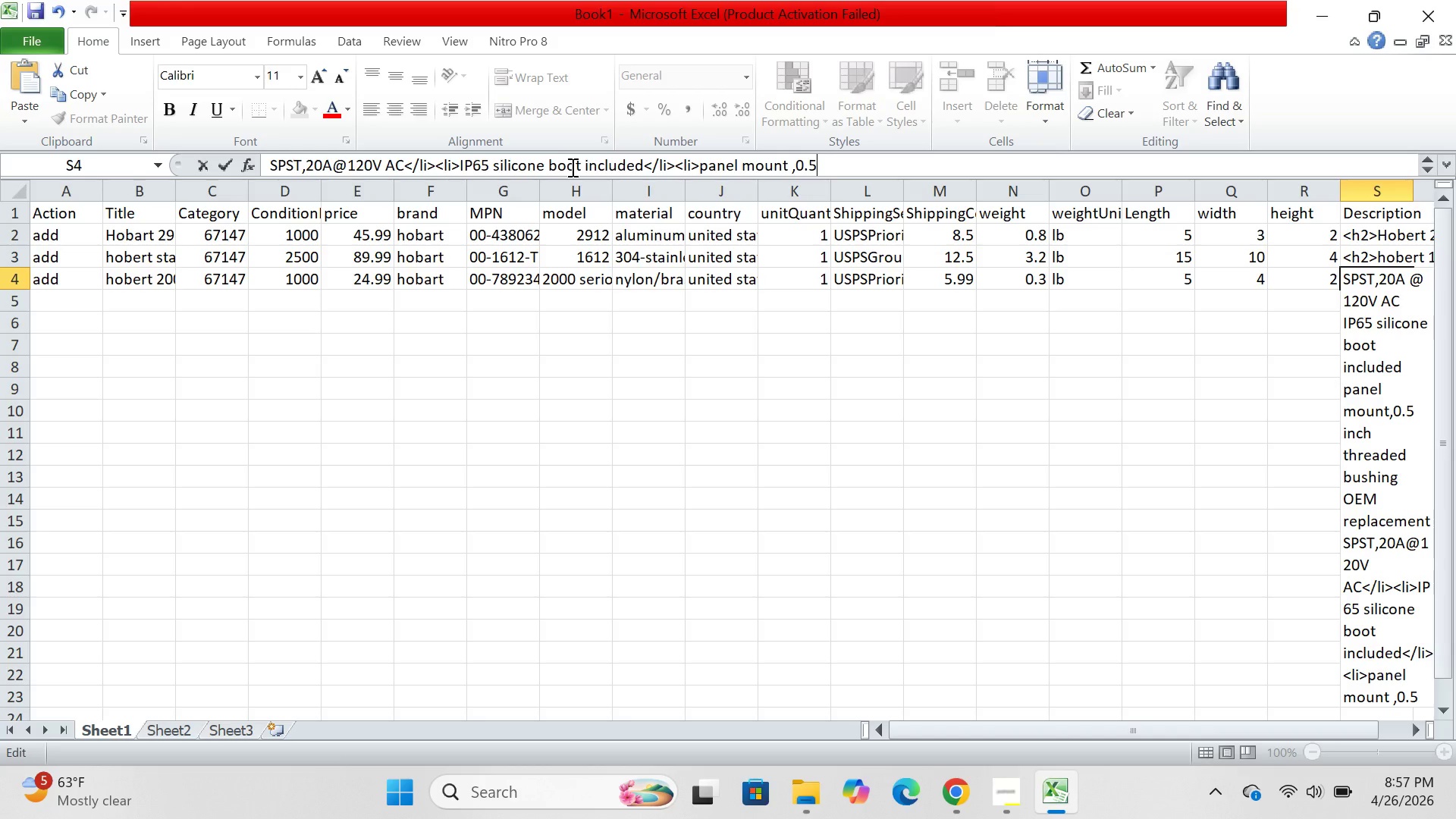 
type( inch threaded bushing</li.)
key(Backspace)
key(Backspace)
type([PageDown]><li>)
 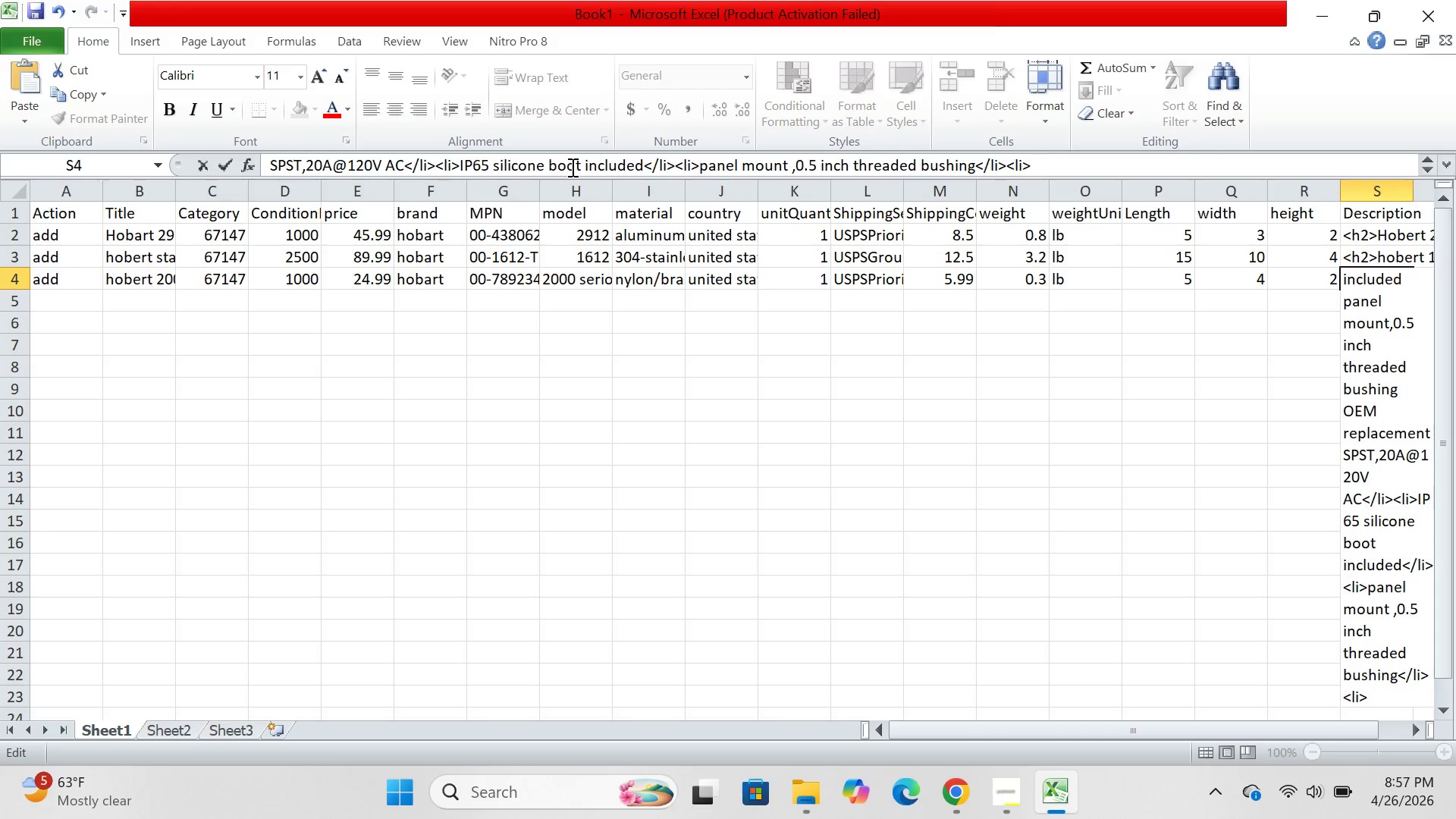 
 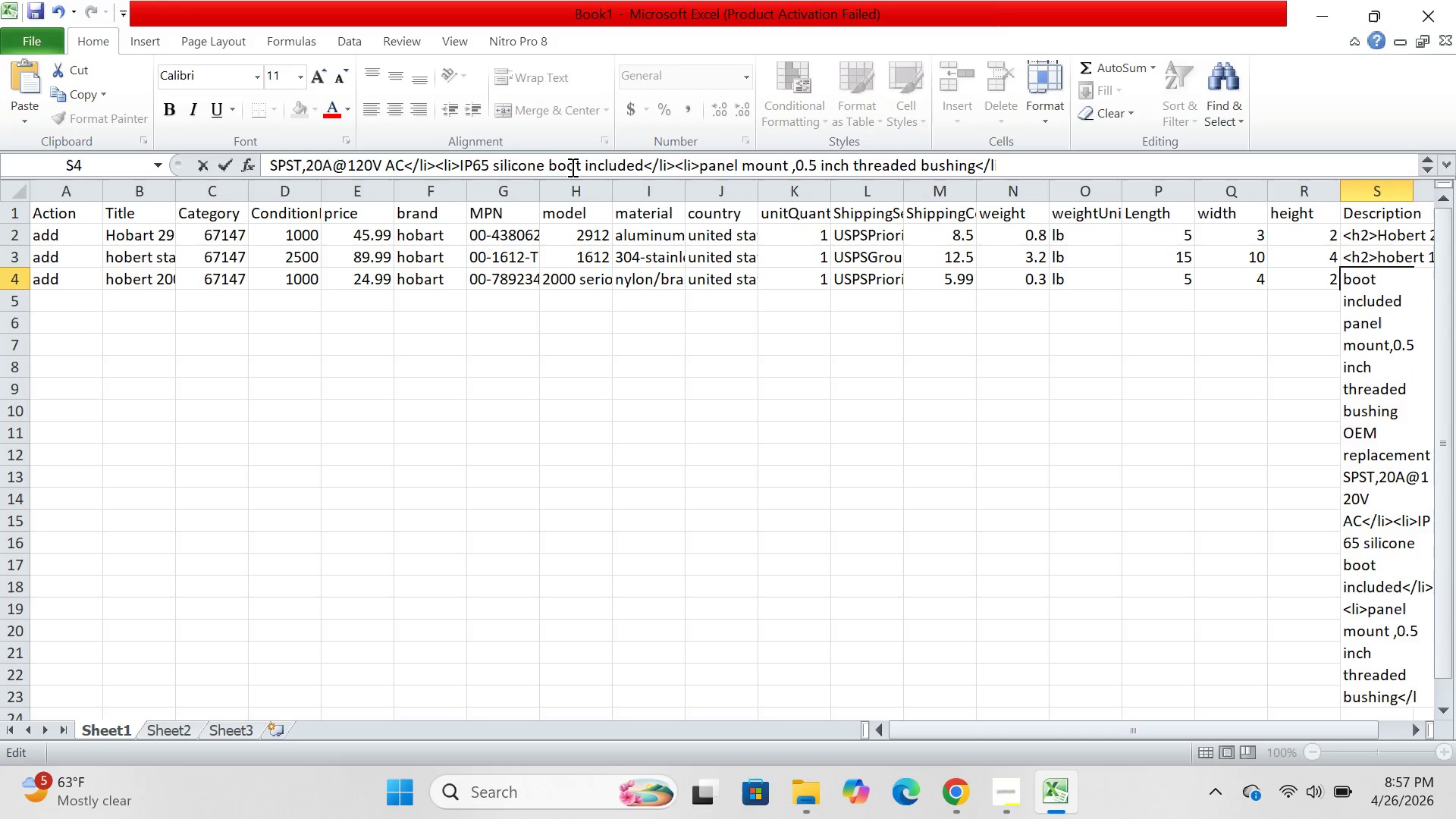 
hold_key(key=Backslash, duration=0.45)
 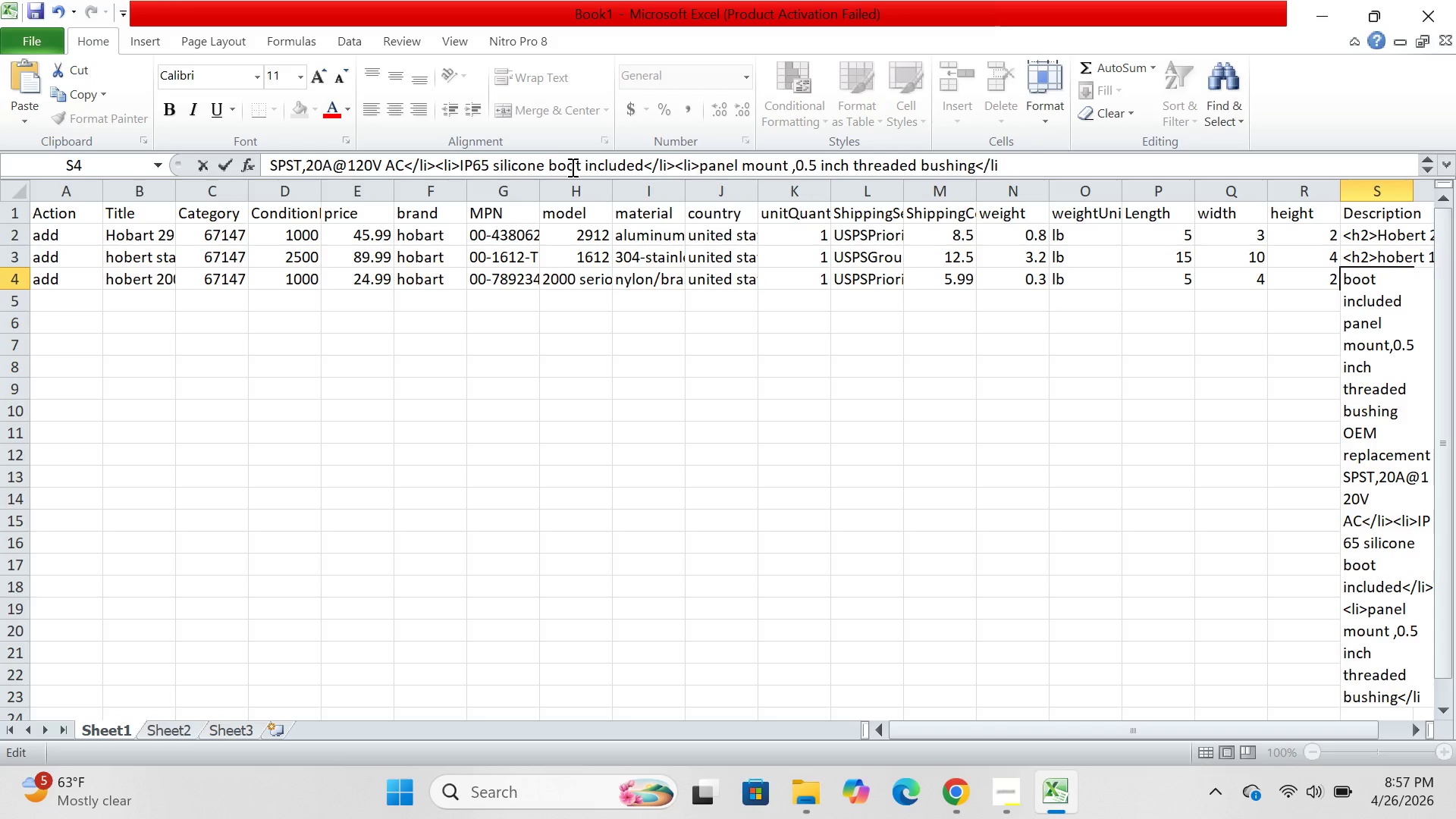 
wait(10.31)
 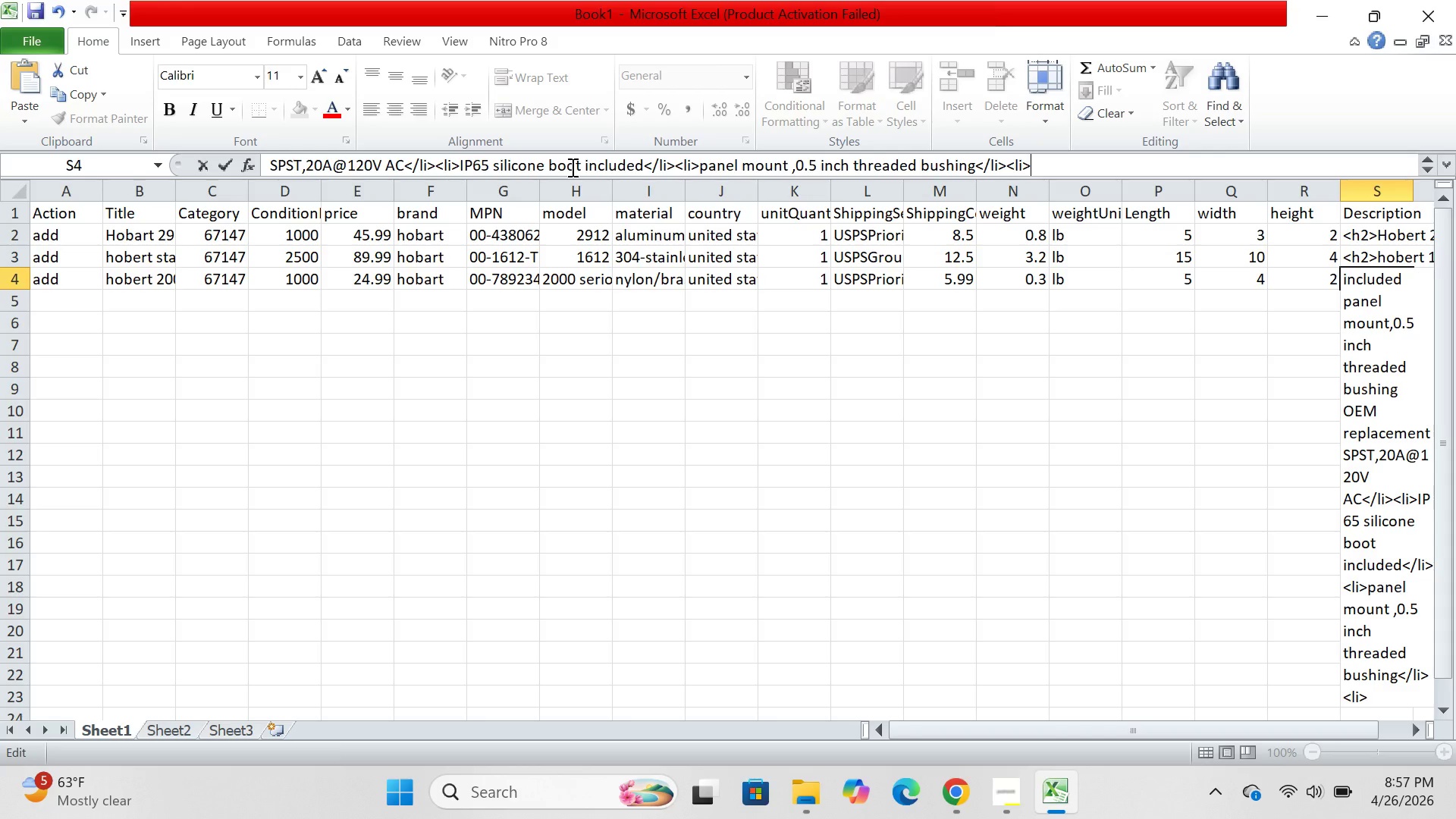 
type(OEM replacement part</li><.ul)
key(Backspace)
key(Backspace)
key(Backspace)
type(/i)
key(Backspace)
type(ul><h3>service profesional note<)
 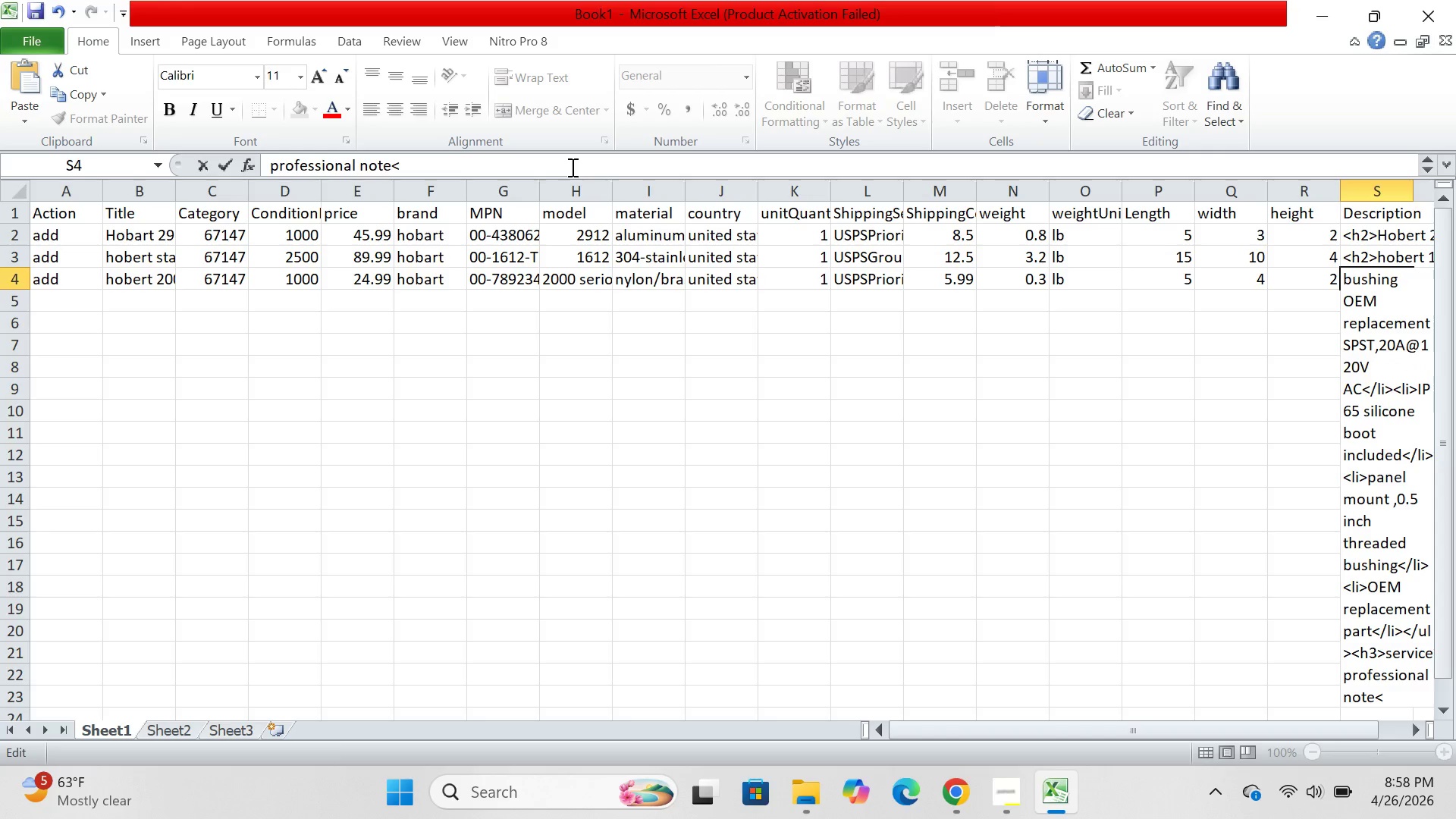 
type(/h3><p>disconnect slicer from)
 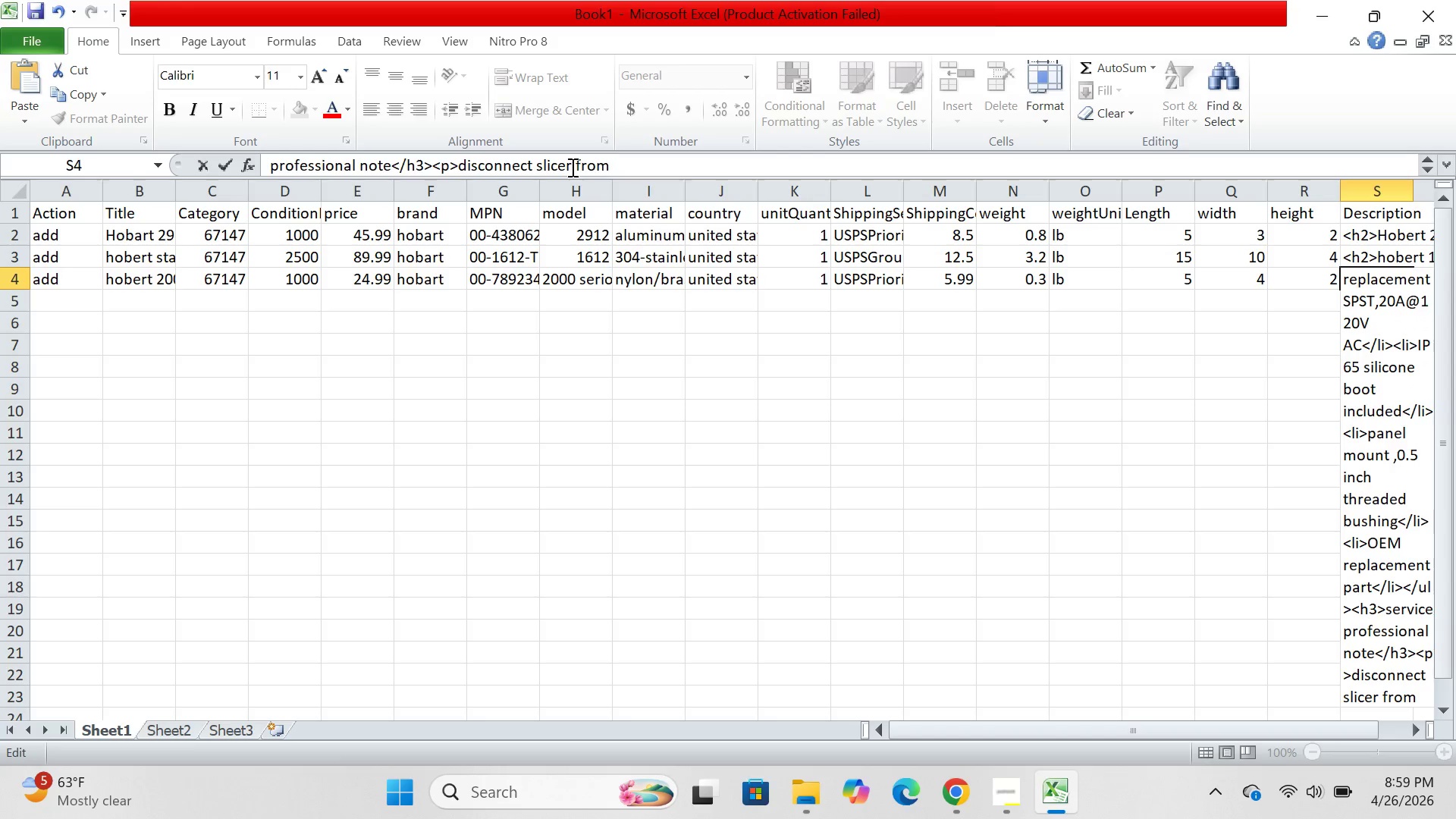 
wait(11.08)
 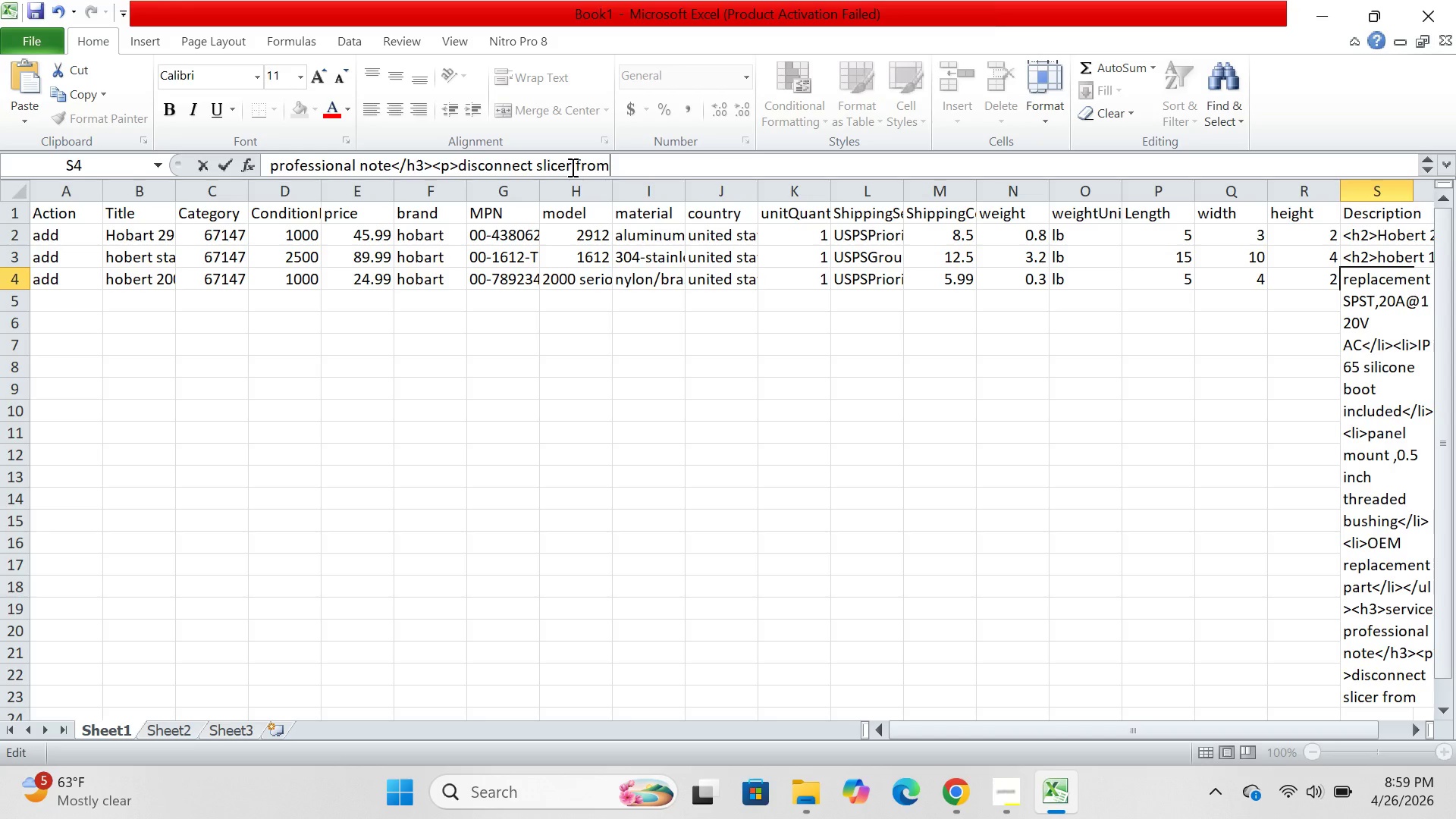 
type( power before replav)
key(Backspace)
type(cing the switch verify wire gu)
key(Backspace)
type(auge )
key(Backspace)
type(*)
key(Backspace)
type((min 12 AWGA)
key(Backspace)
type( ()
key(Backspace)
type() and use dielectric grease on boot for moisture protection.not compatible with 400V three0)
key(Backspace)
type(-phase models.</p>)
 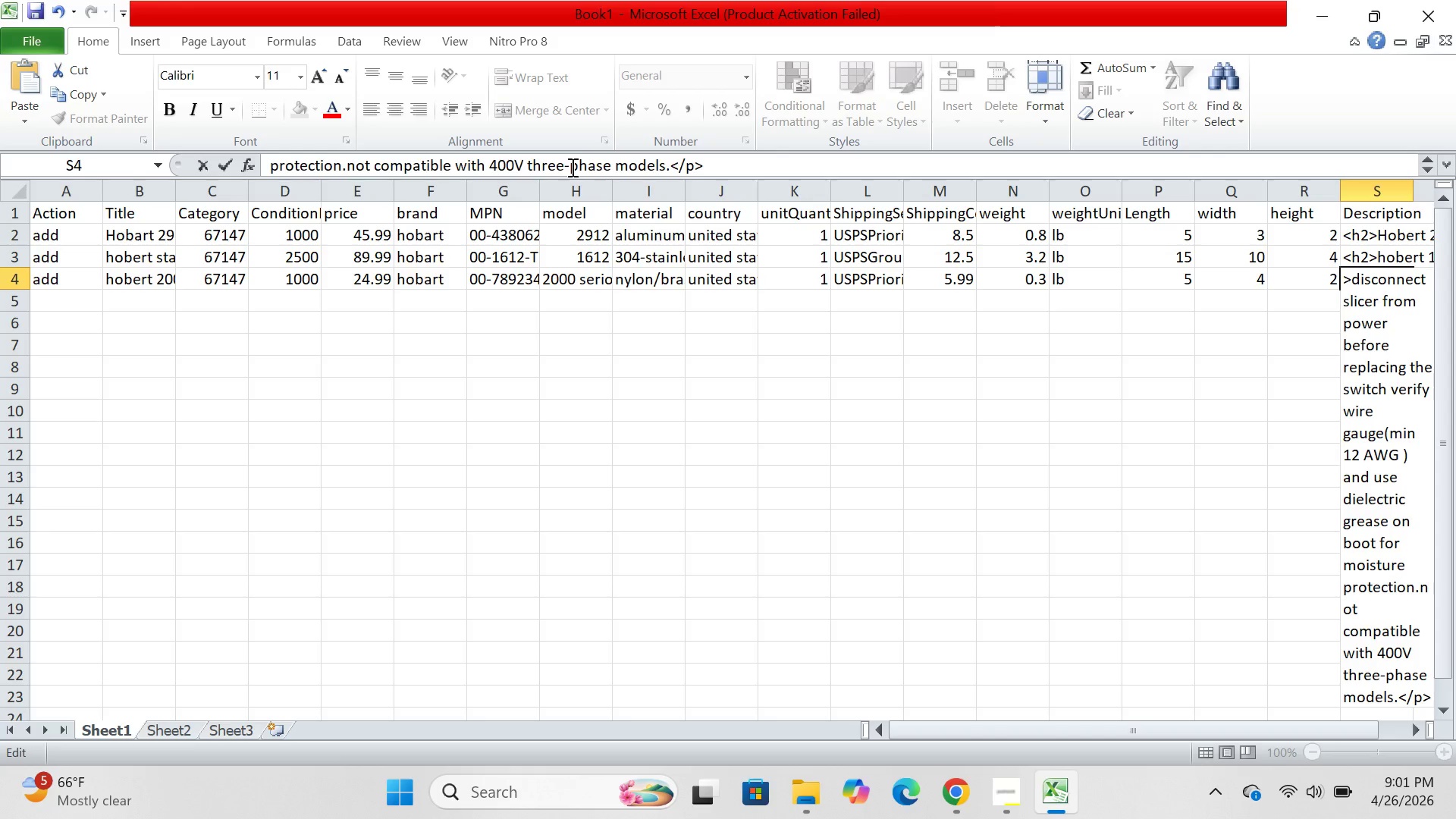 
left_click([35, 31])
 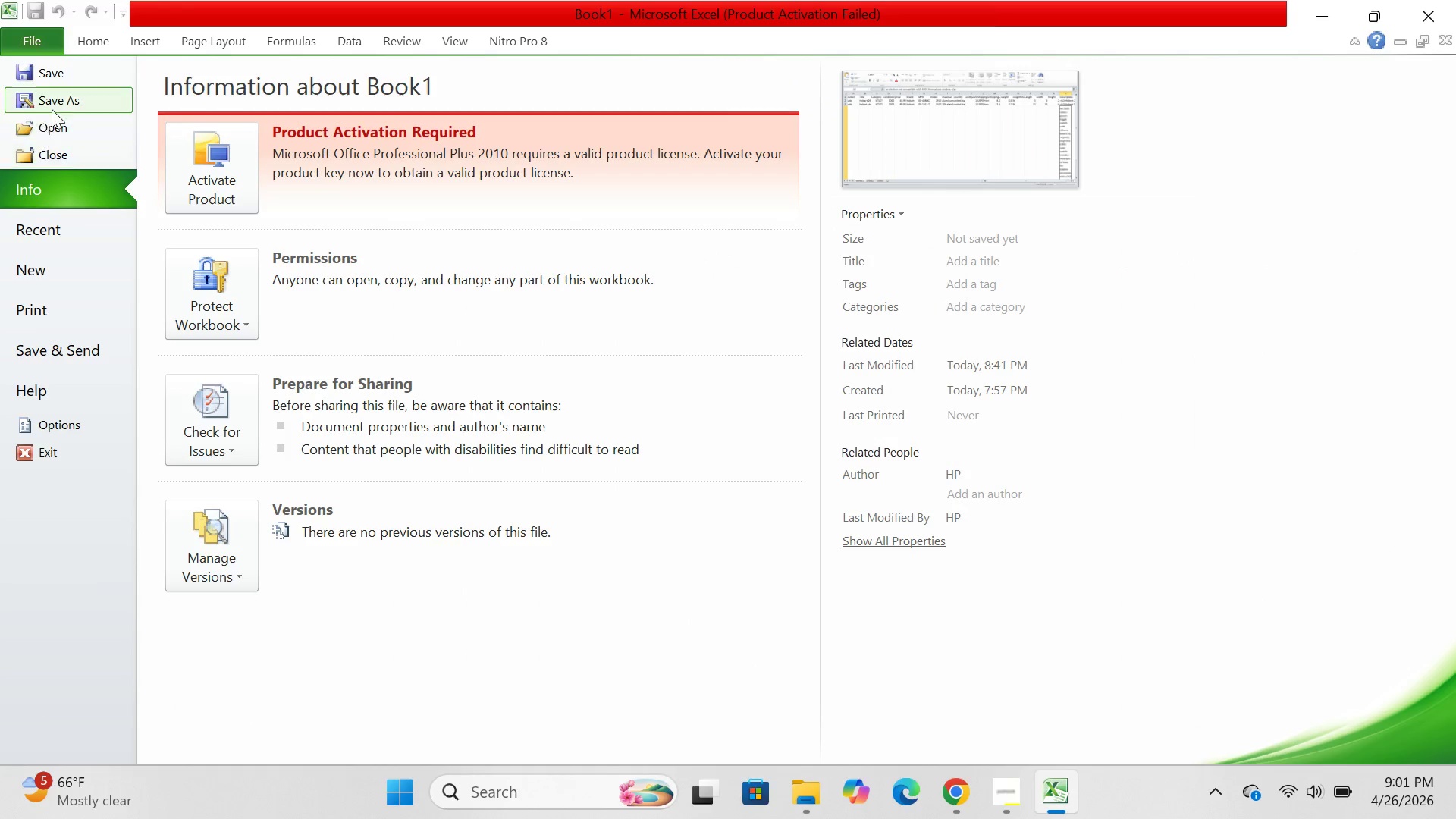 
left_click([58, 108])
 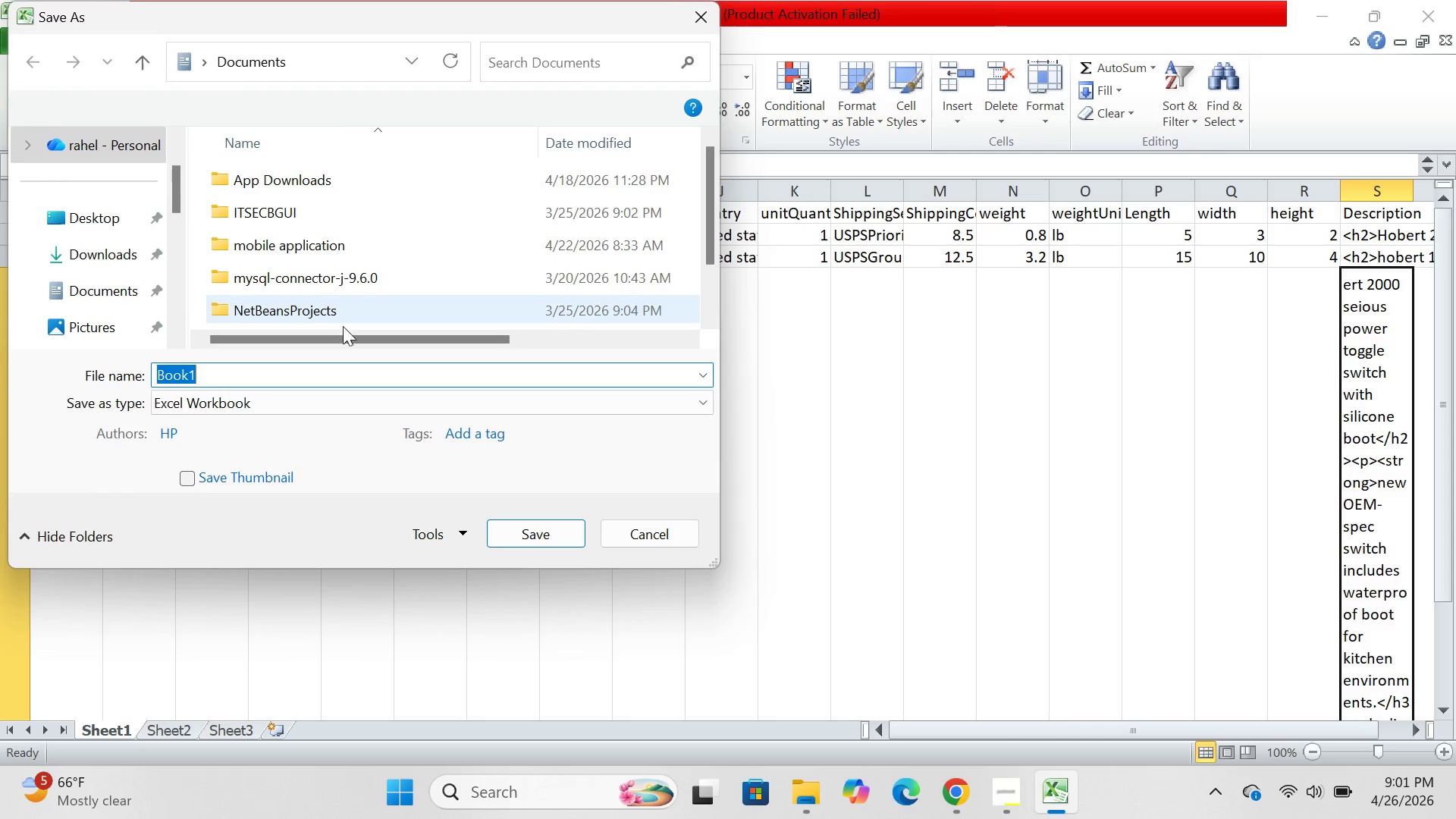 
wait(5.33)
 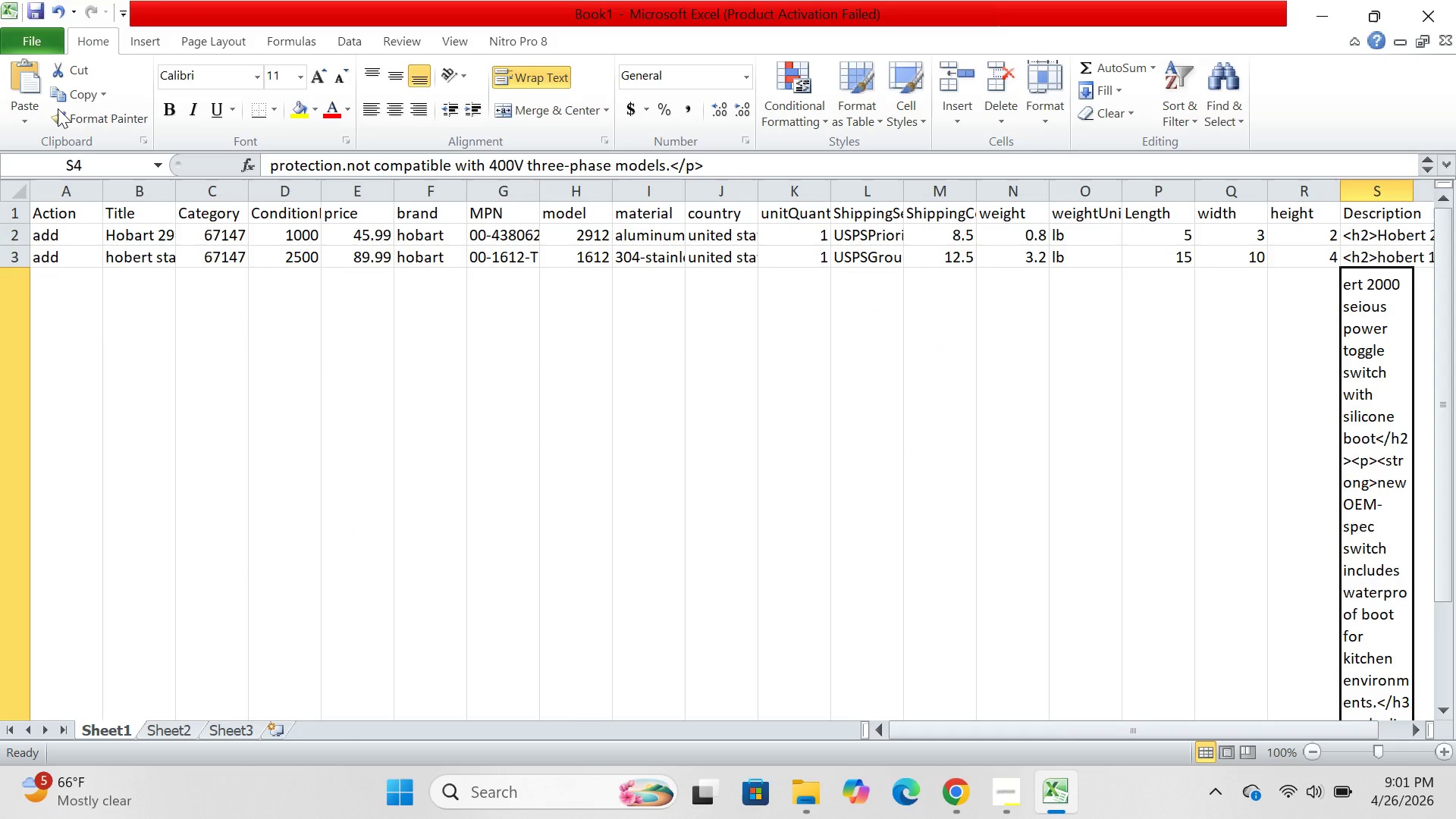 
left_click([305, 404])
 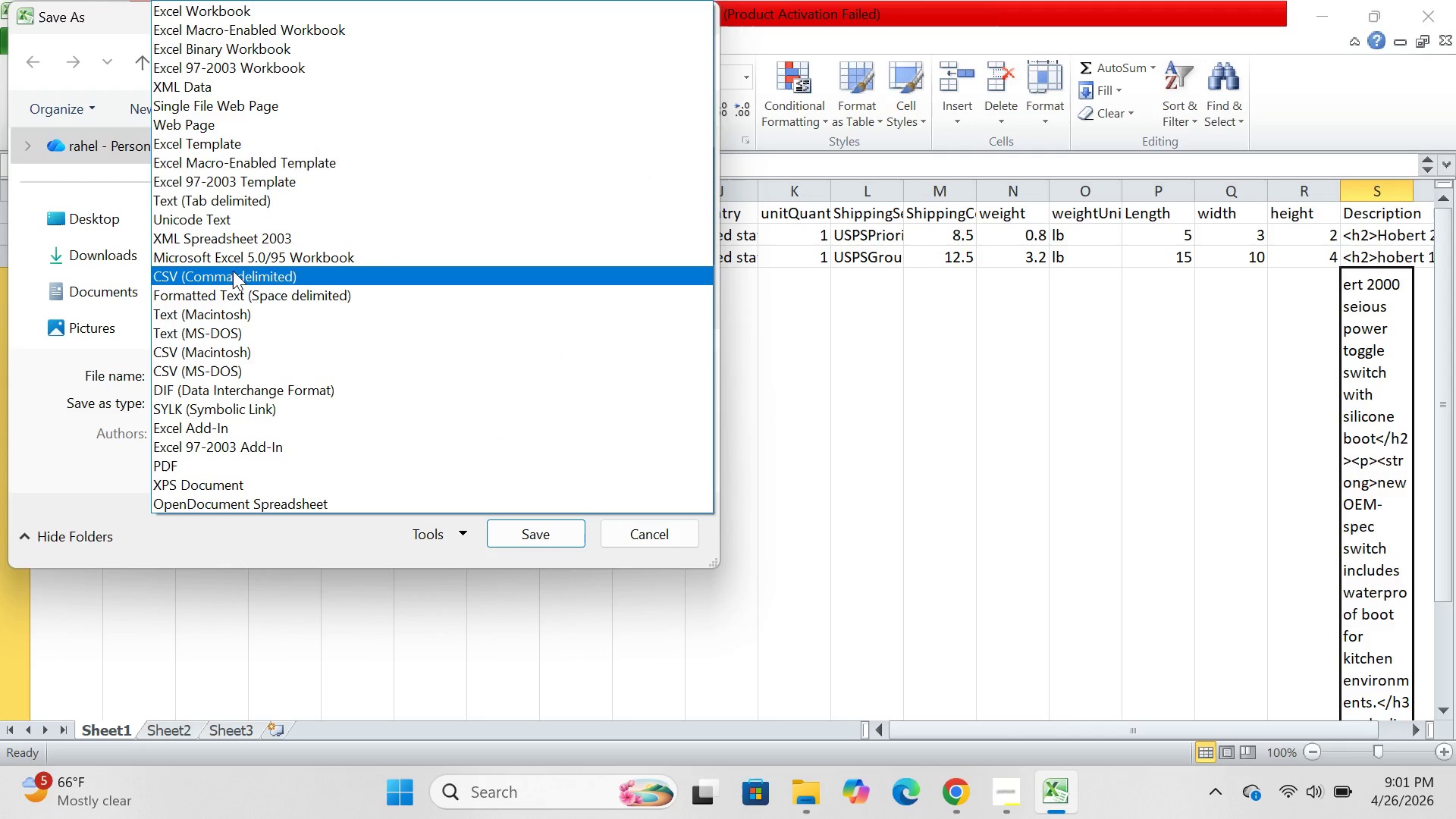 
left_click([233, 271])
 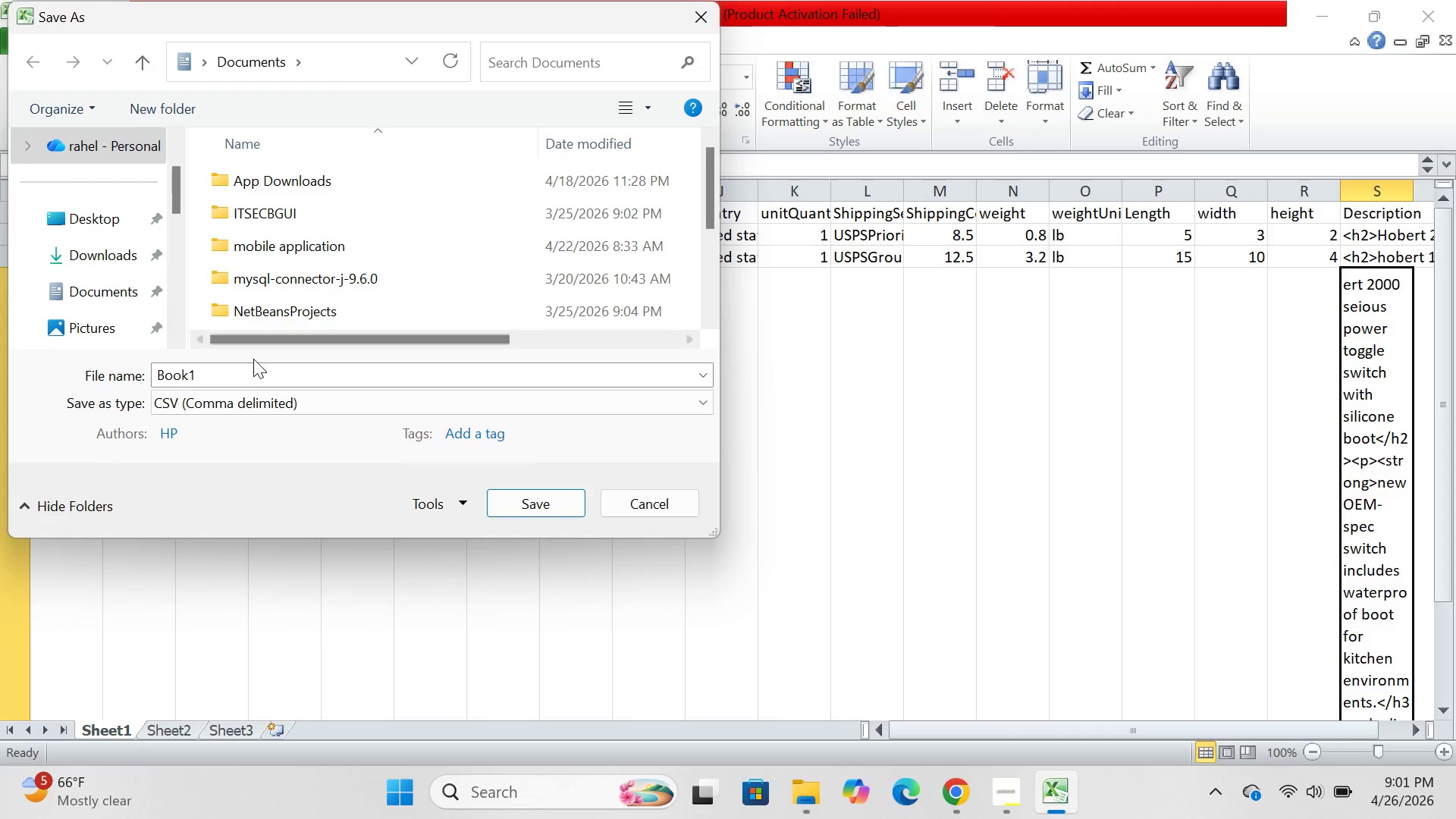 
left_click([252, 365])
 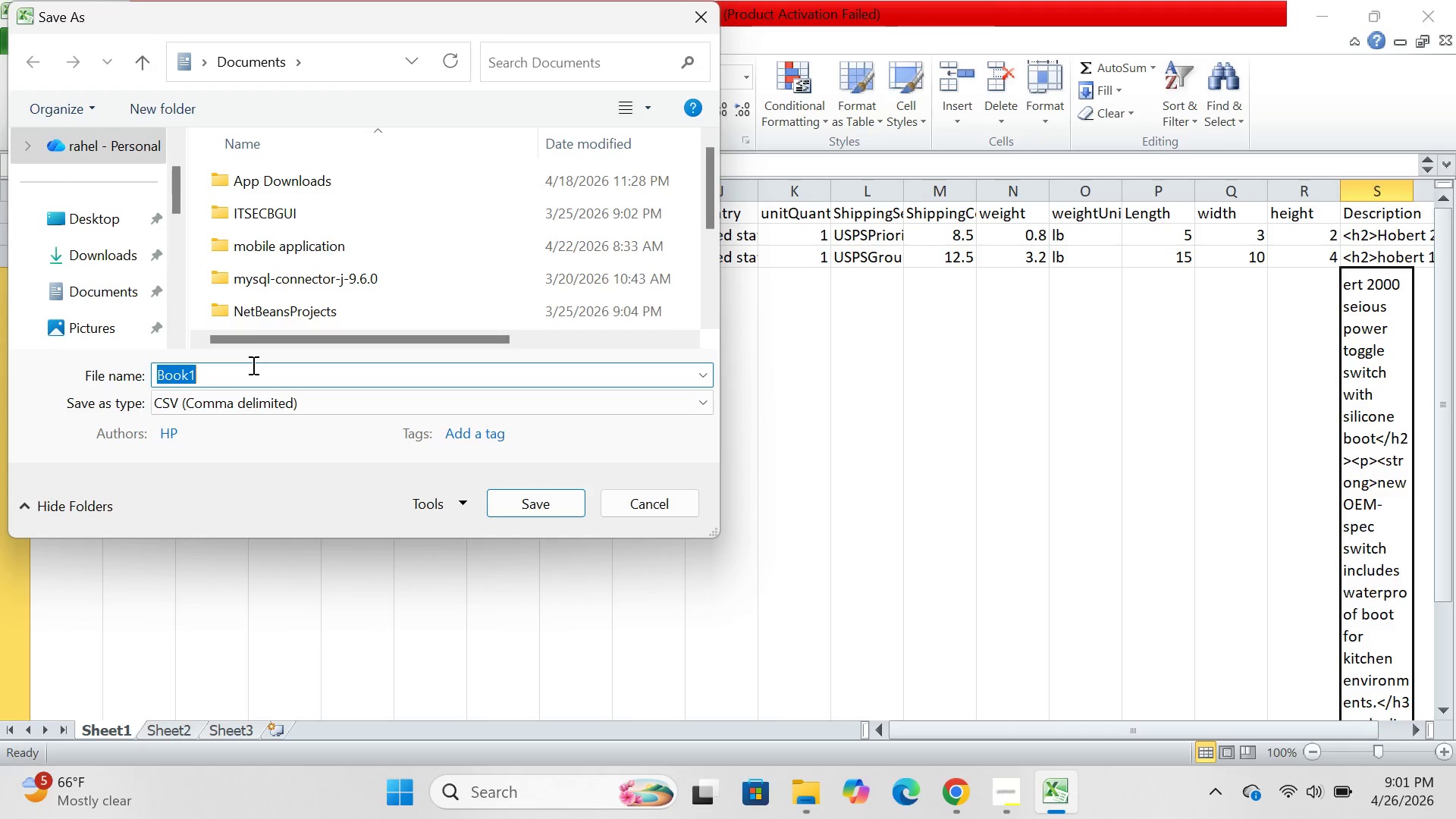 
key(Backspace)
type(hobart_listings)
 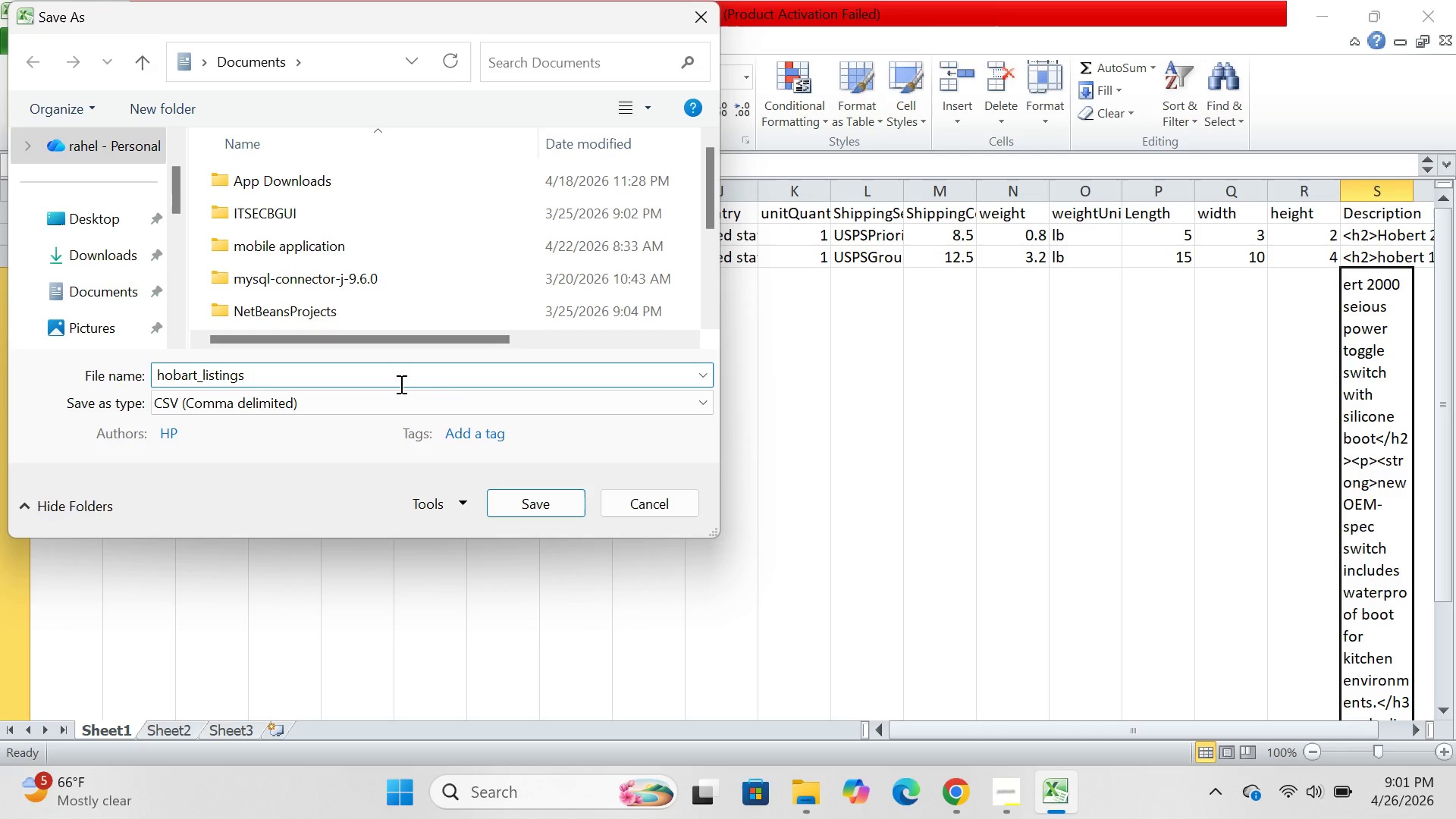 
scroll: coordinate [67, 257], scroll_direction: down, amount: 7.0
 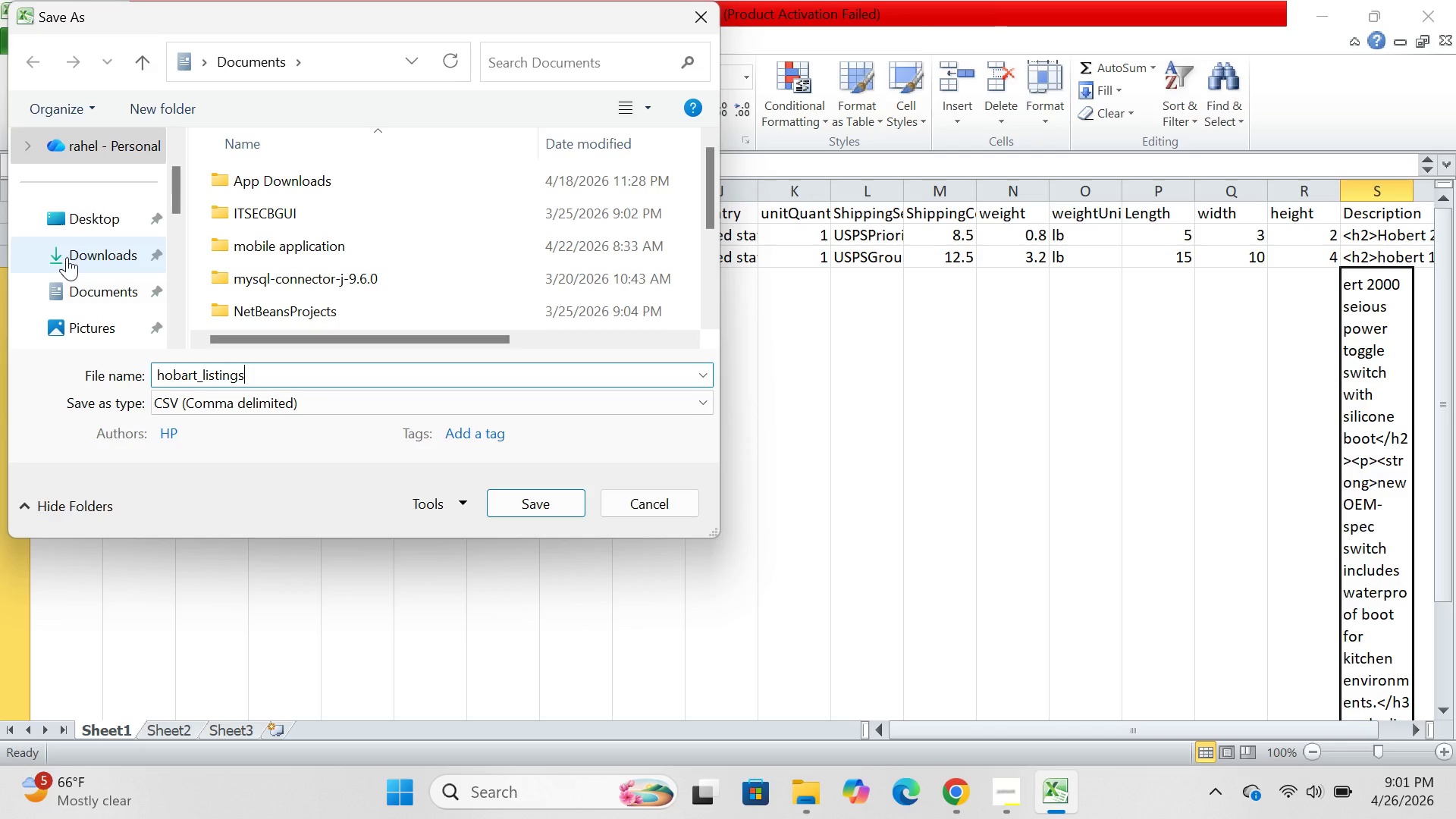 
hold_key(key=ControlLeft, duration=0.36)
 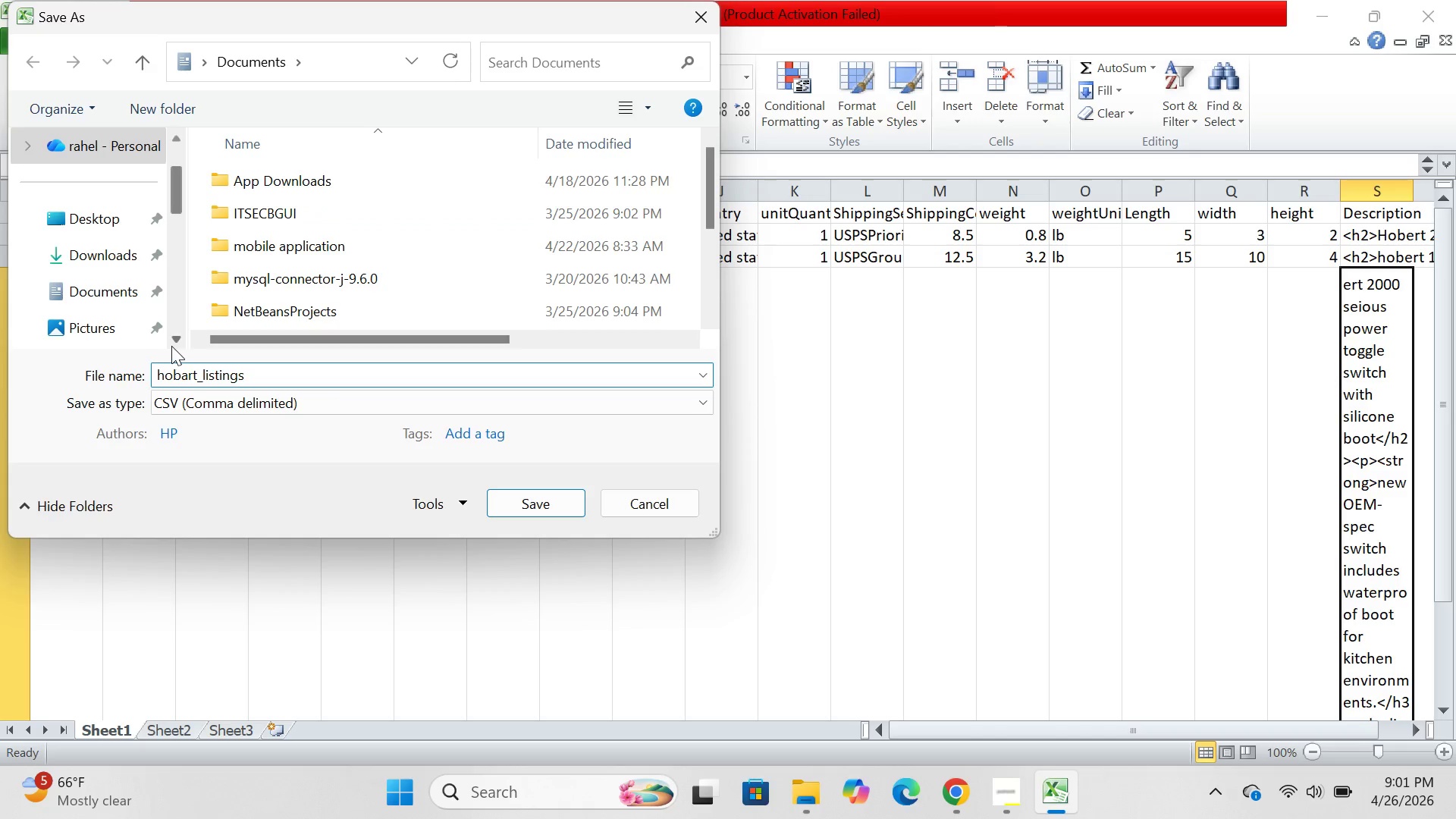 
left_click_drag(start_coordinate=[174, 346], to_coordinate=[177, 335])
 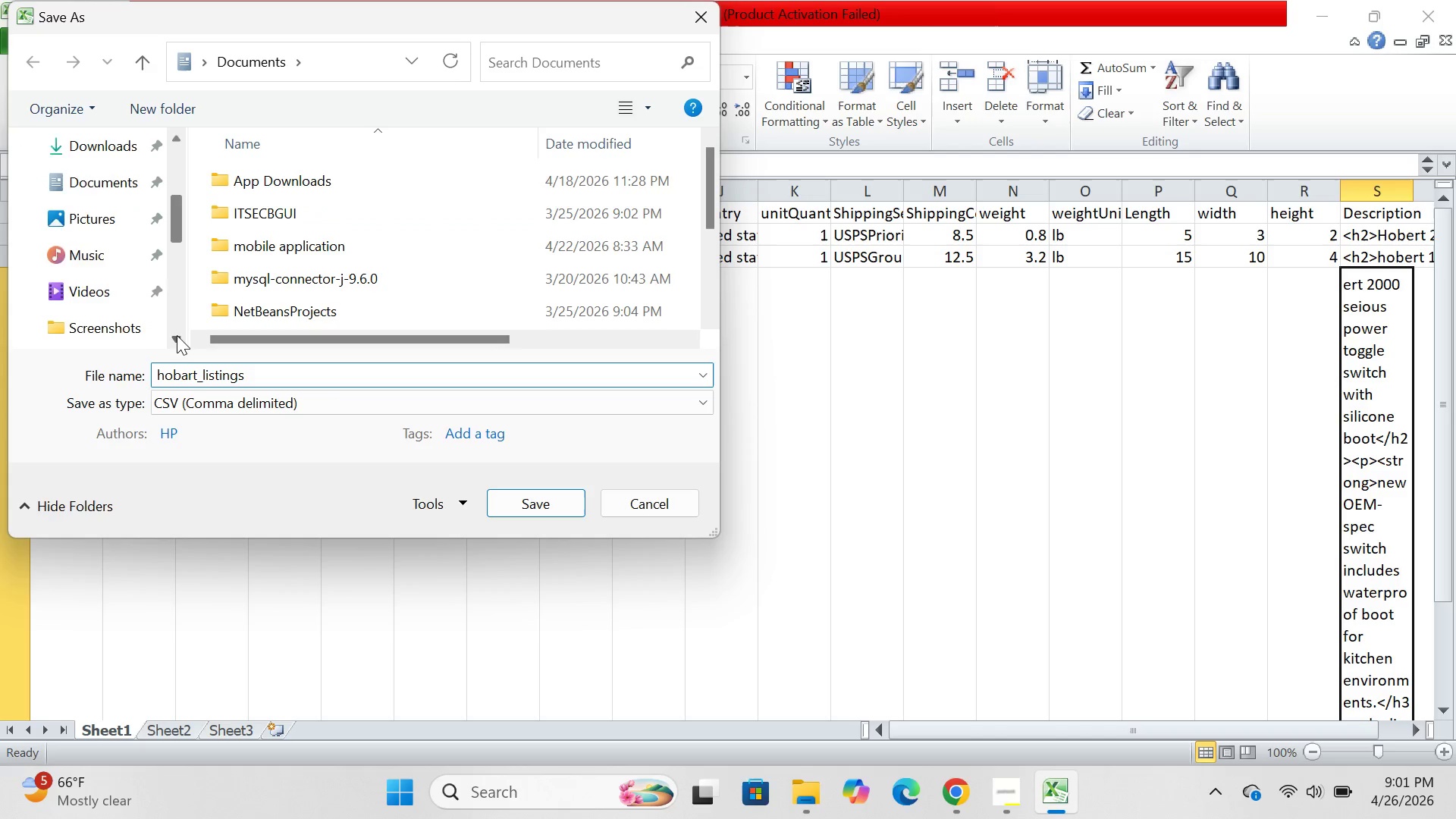 
left_click([177, 335])
 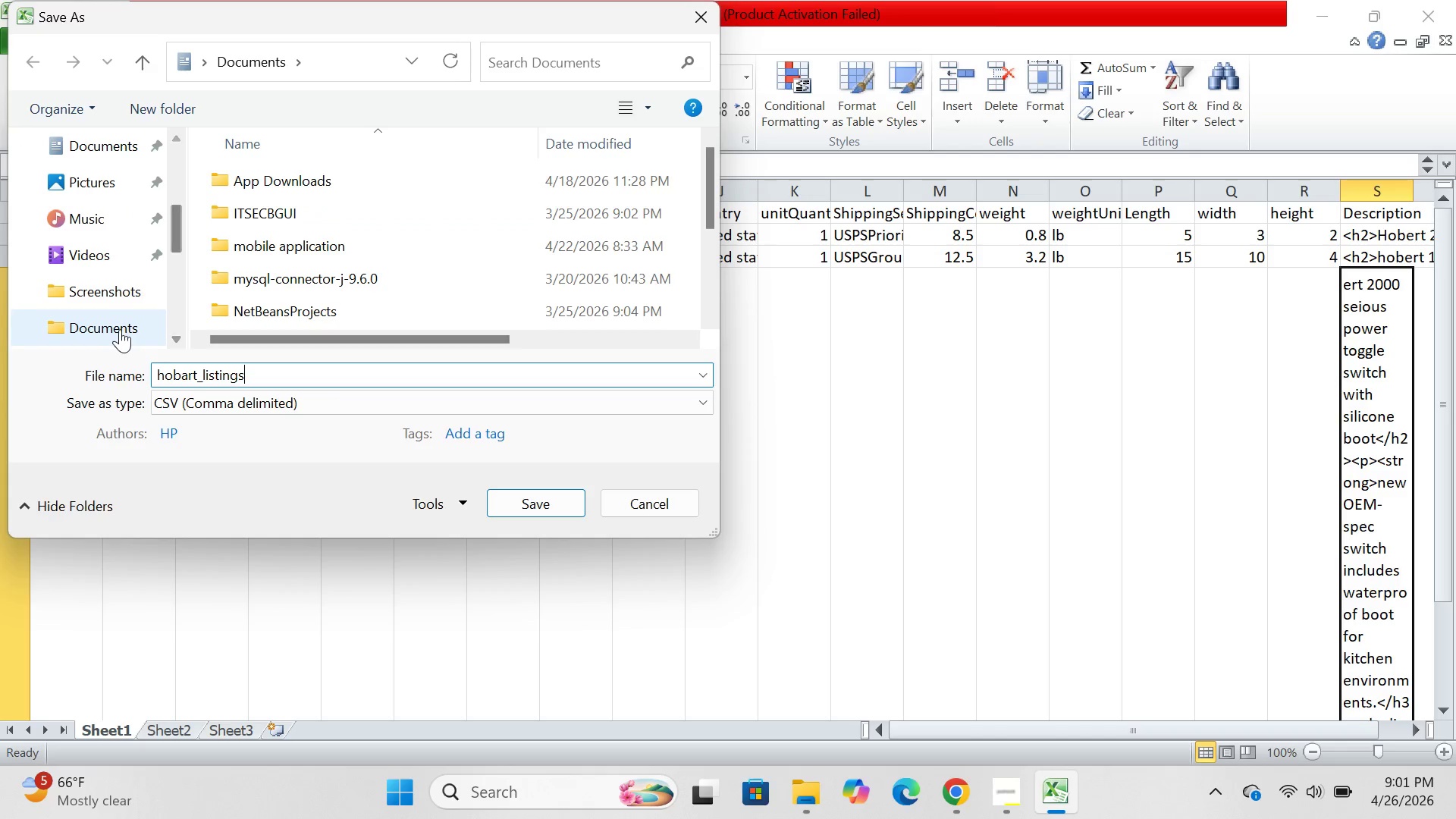 
scroll: coordinate [119, 306], scroll_direction: down, amount: 3.0
 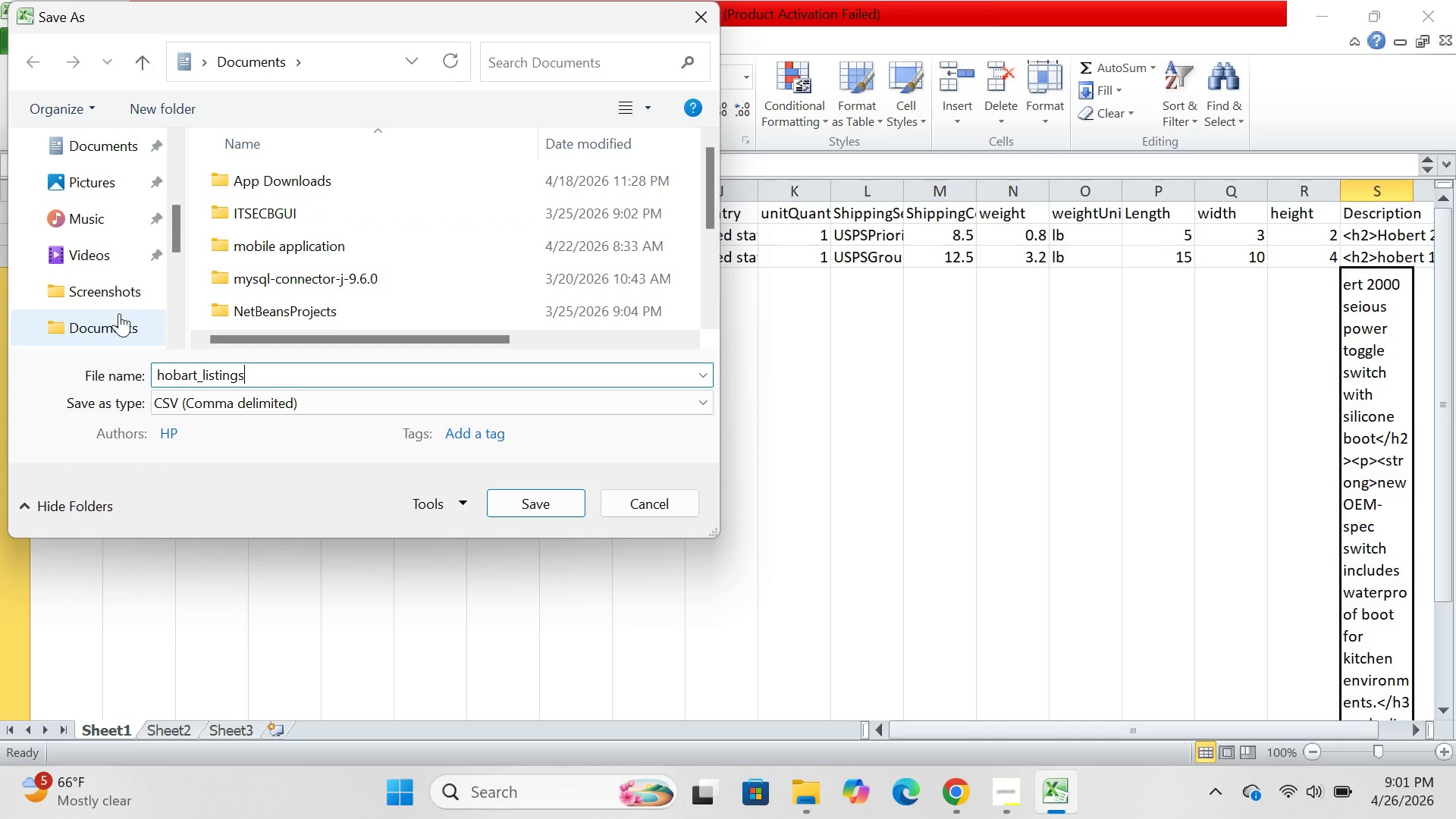 
left_click([119, 313])
 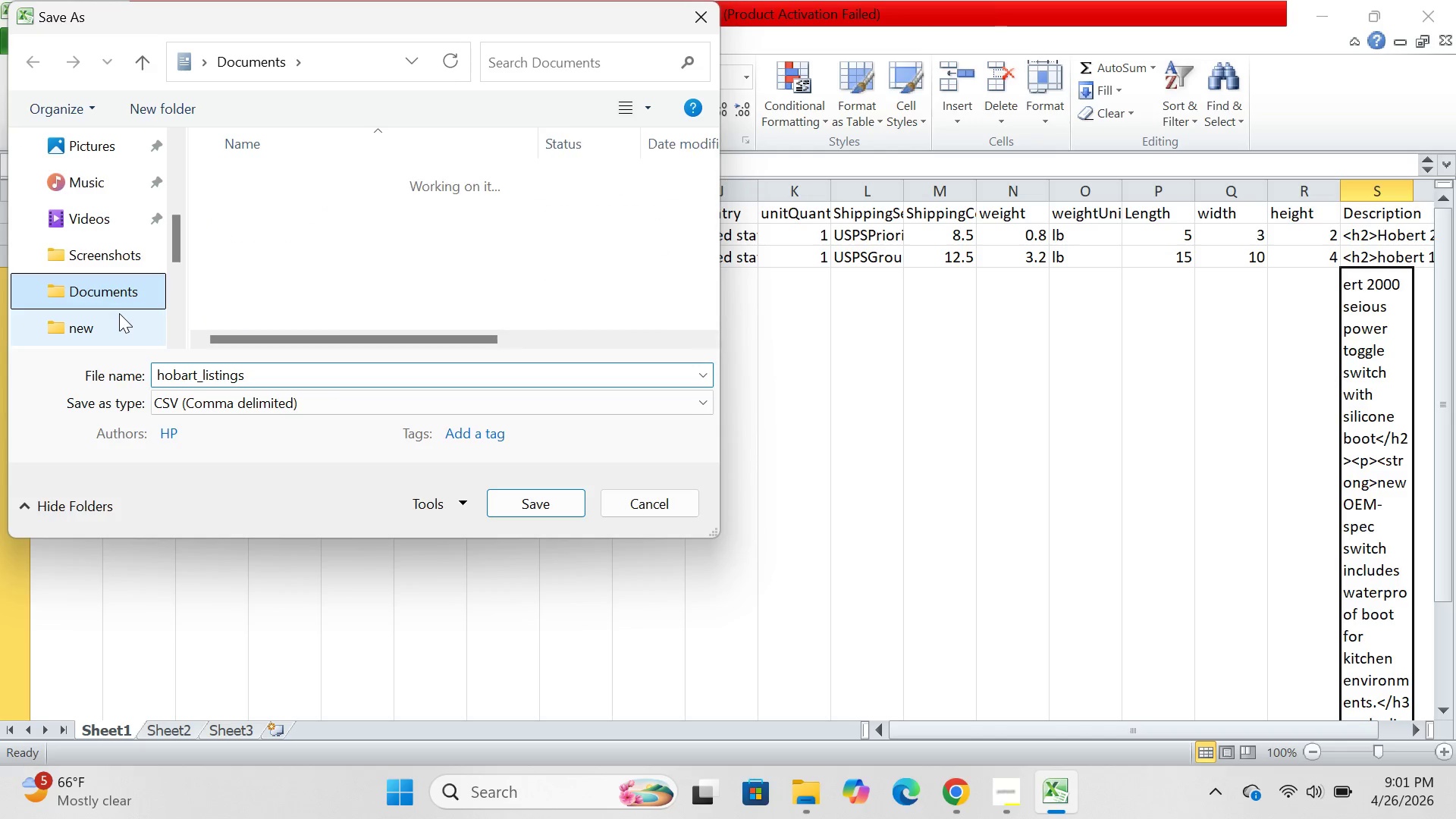 
scroll: coordinate [119, 313], scroll_direction: none, amount: 0.0
 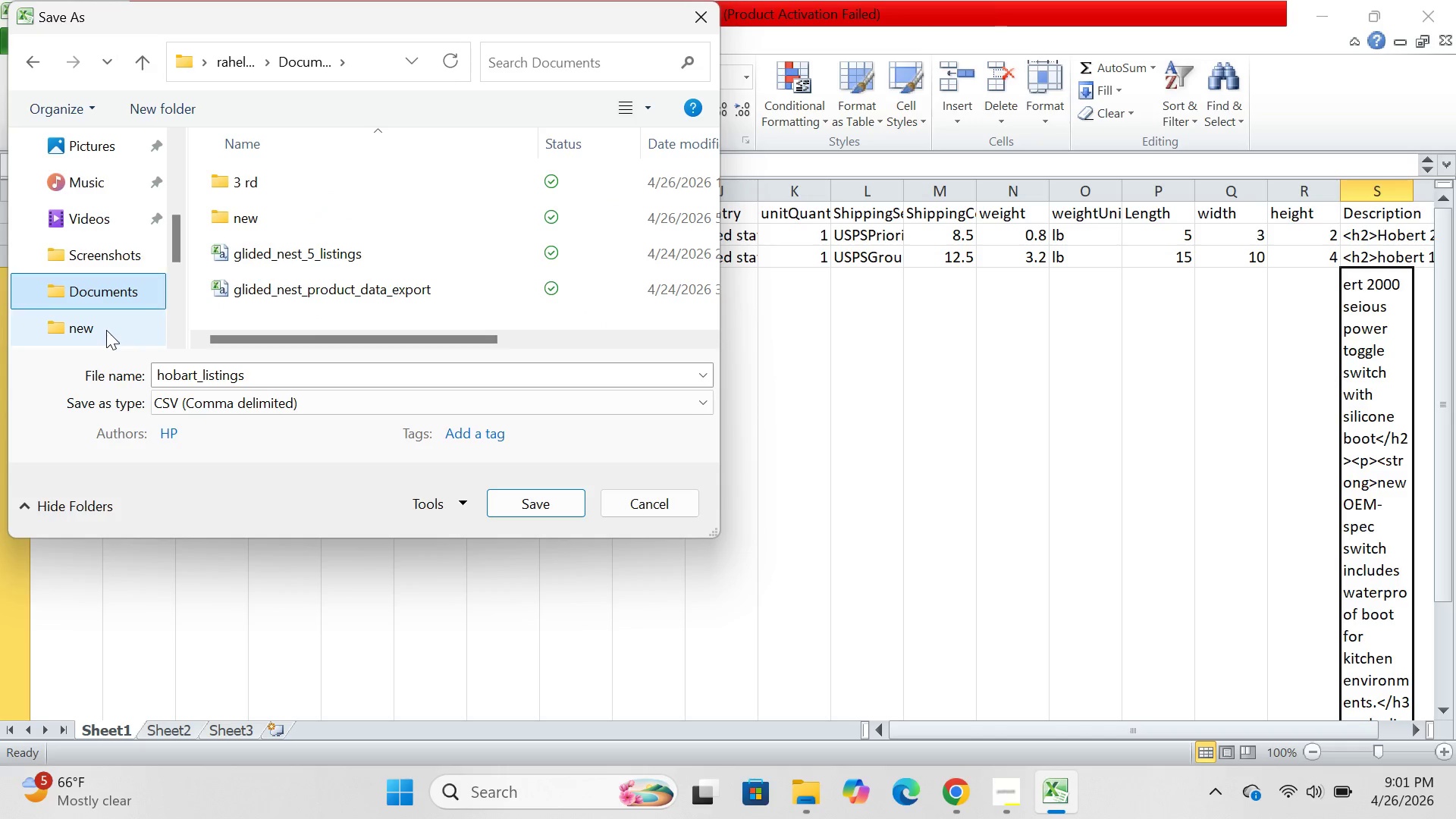 
double_click([106, 330])
 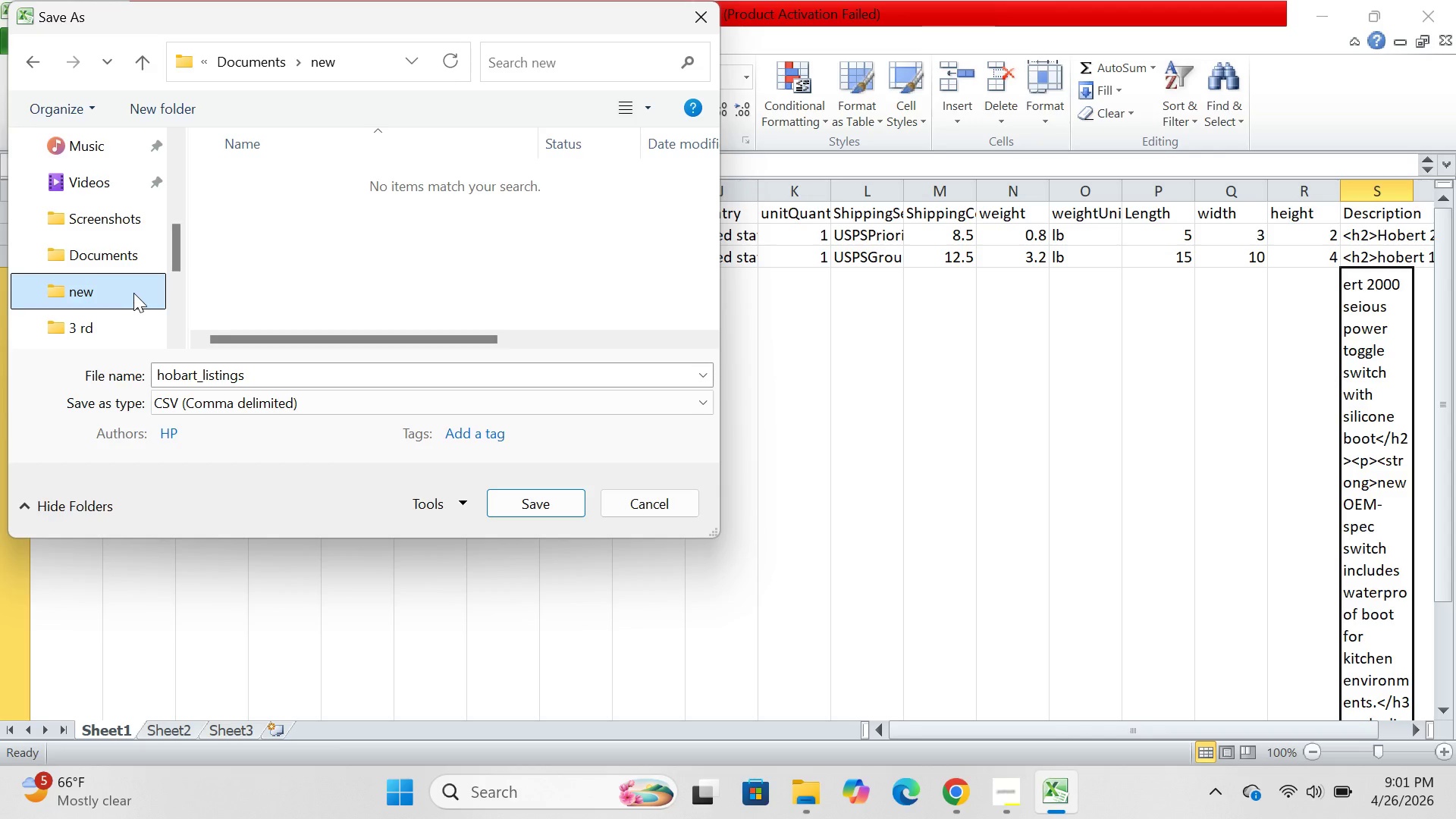 
double_click([132, 292])
 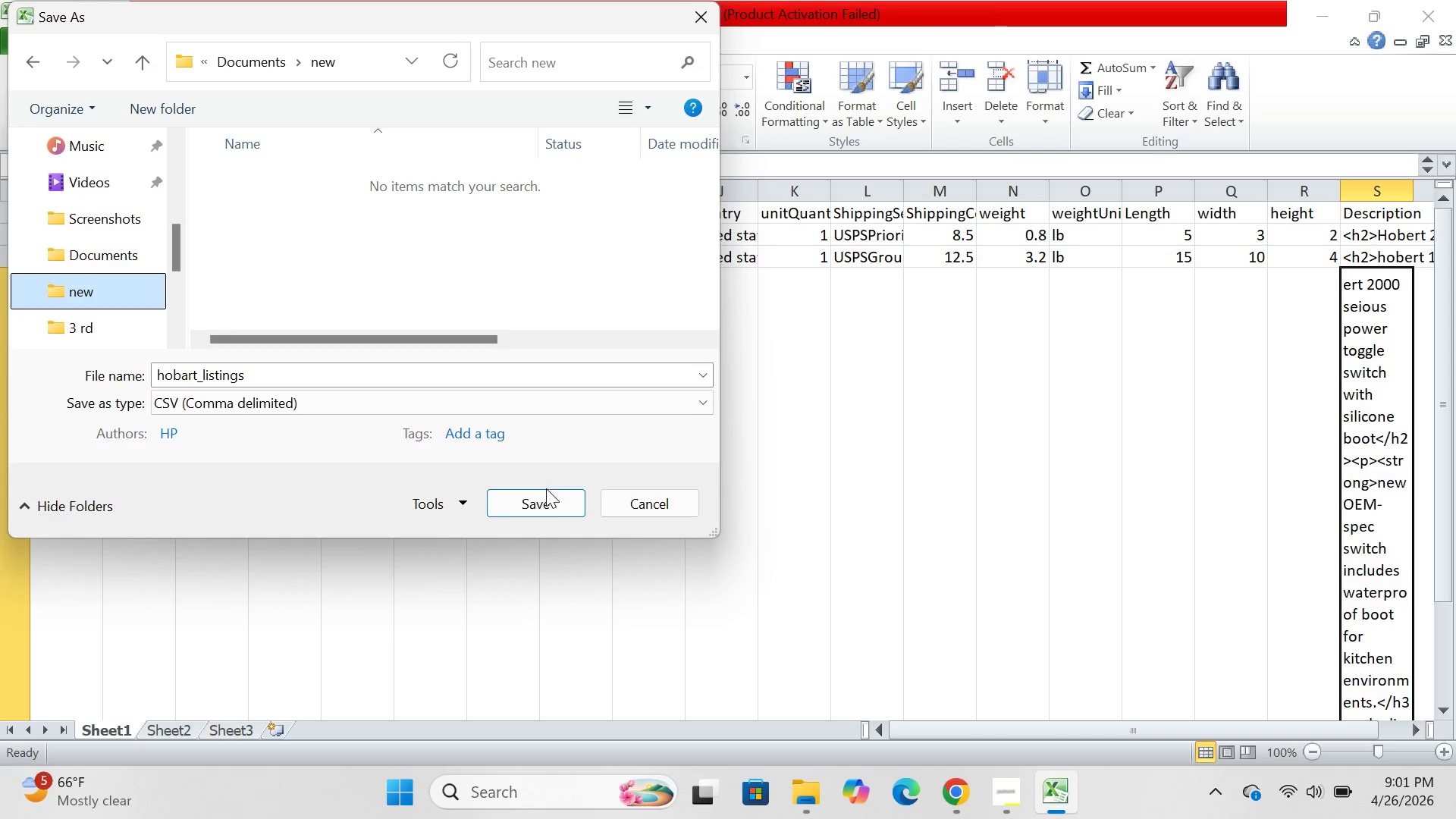 
left_click([539, 500])
 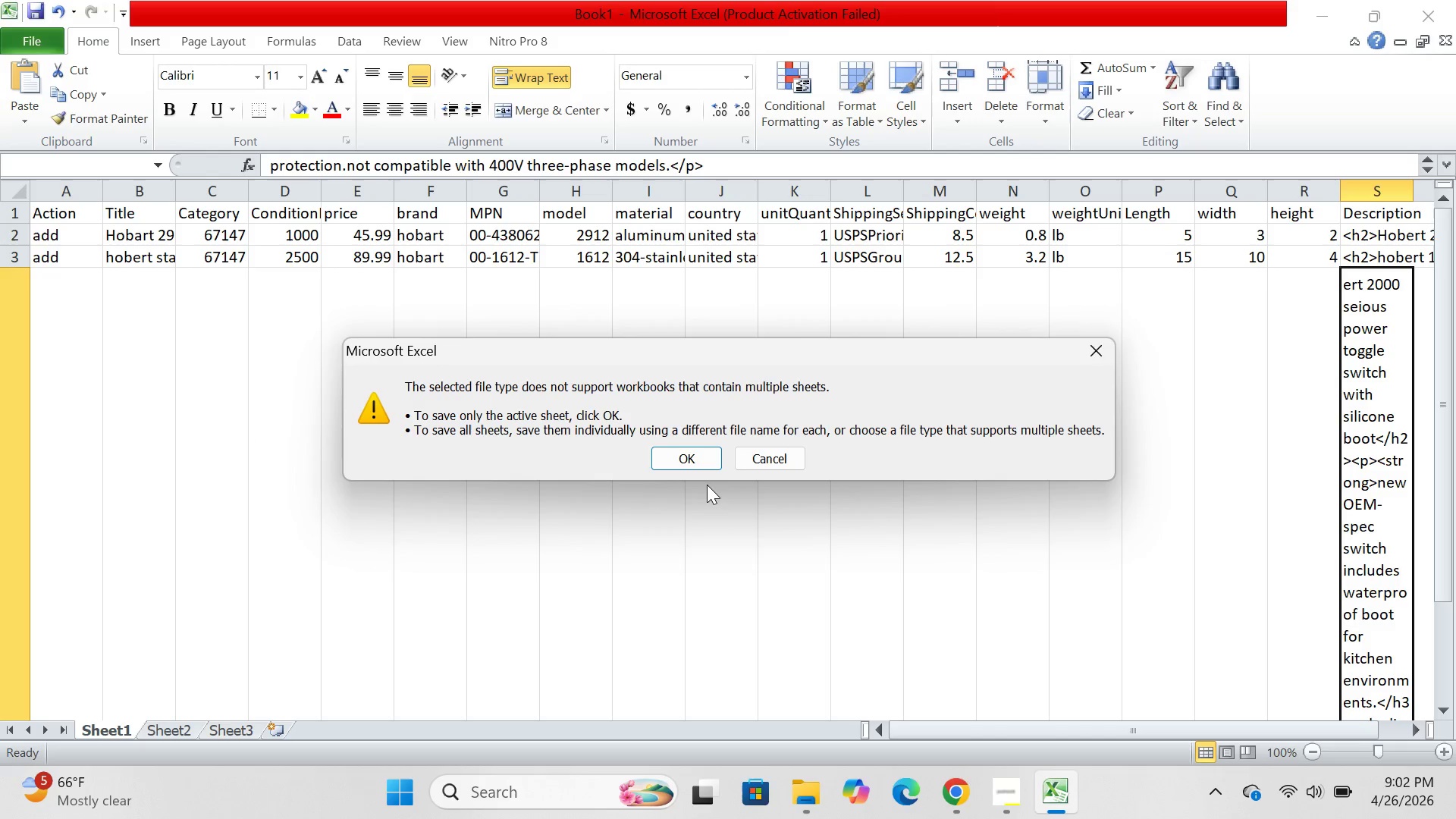 
left_click([690, 458])
 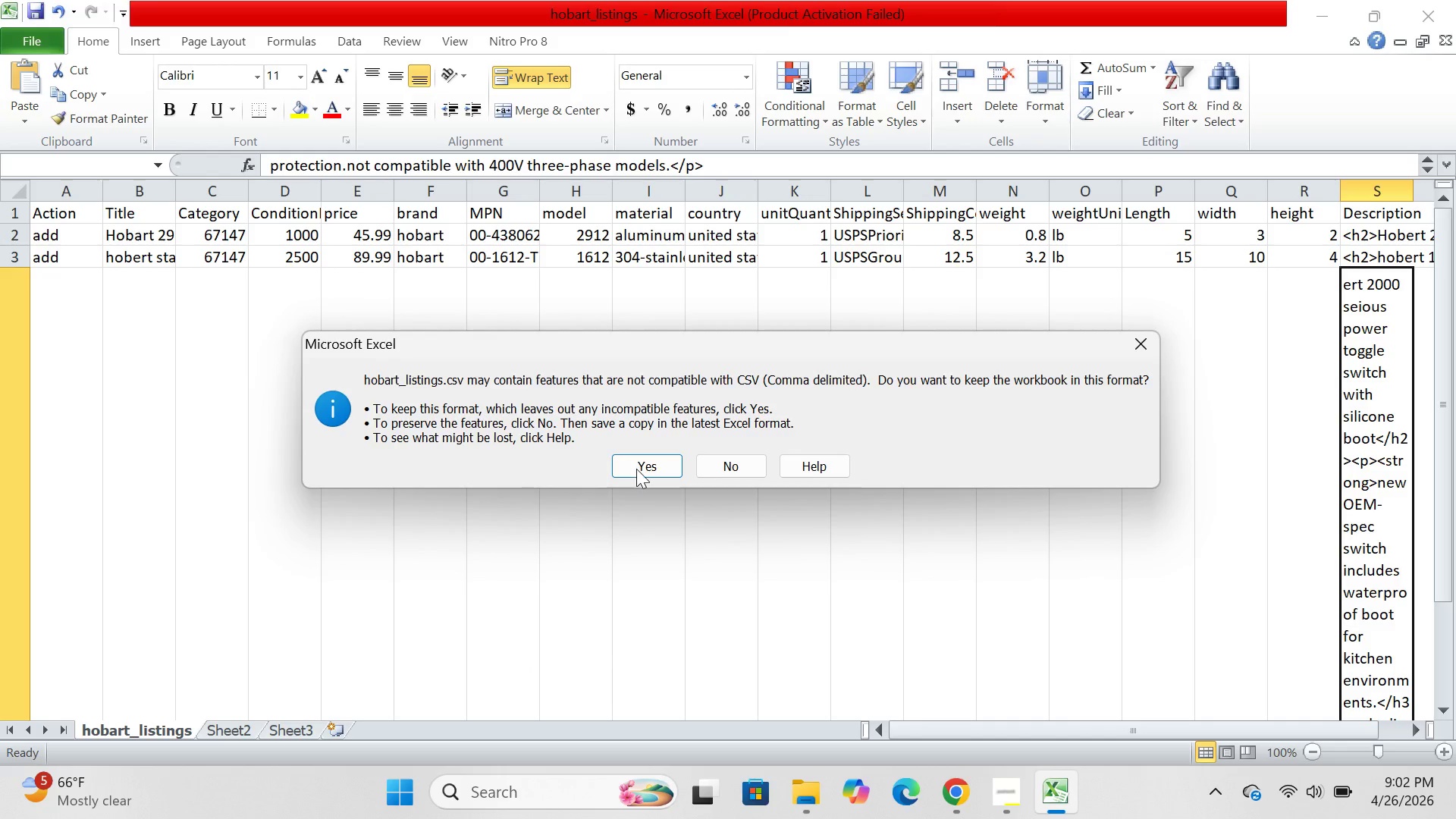 
left_click([629, 469])
 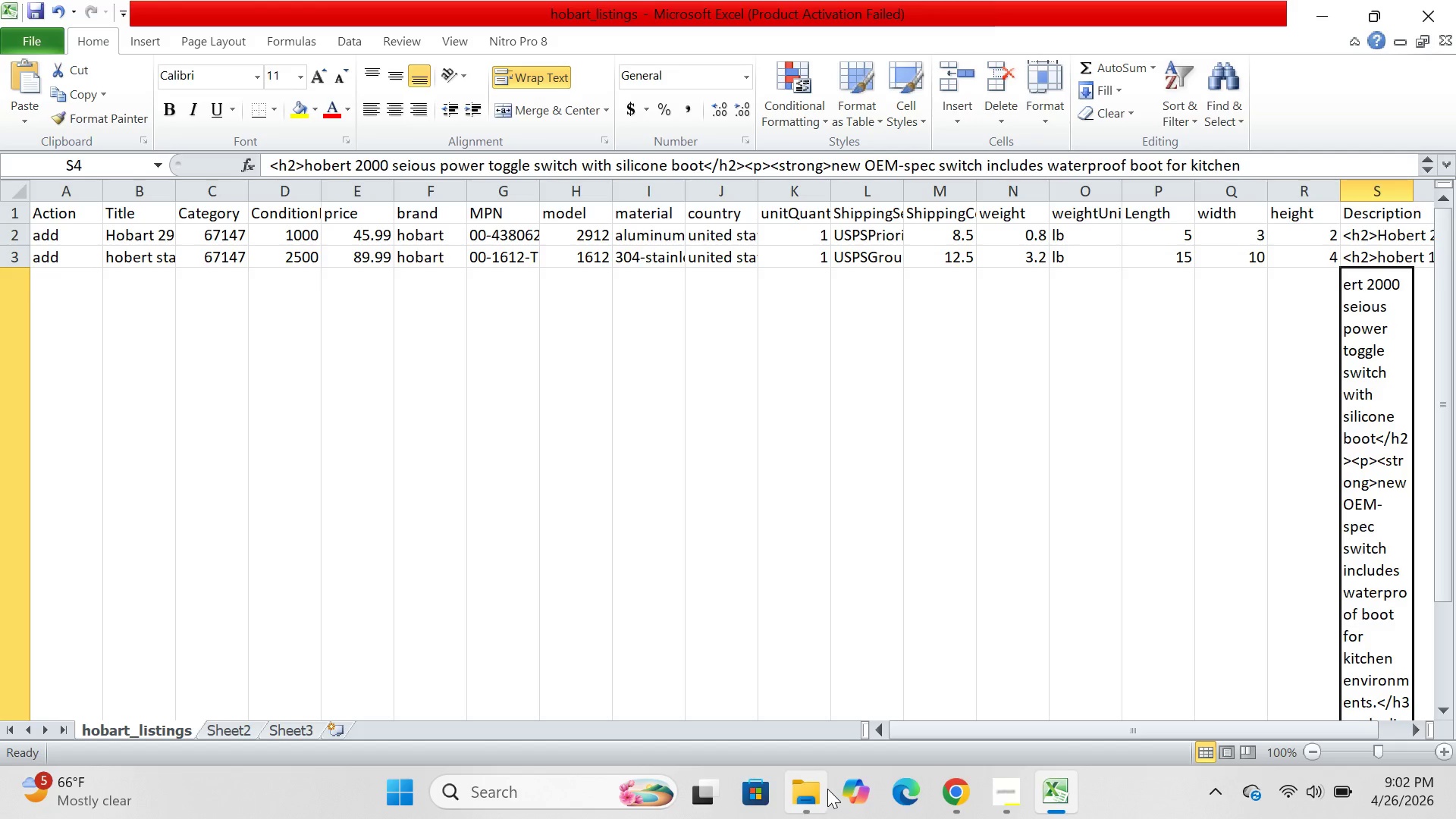 
left_click([1017, 803])